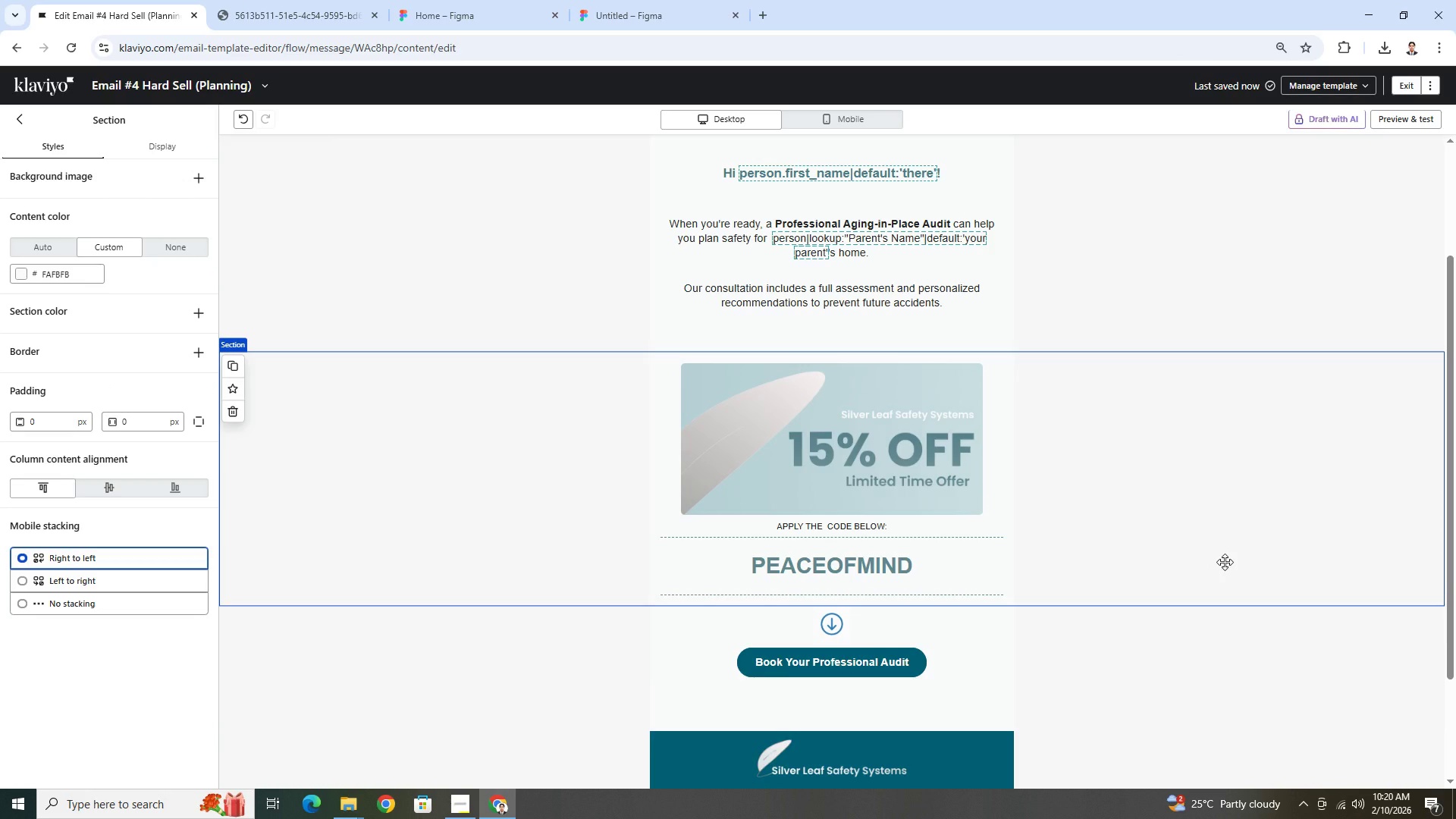 
wait(8.09)
 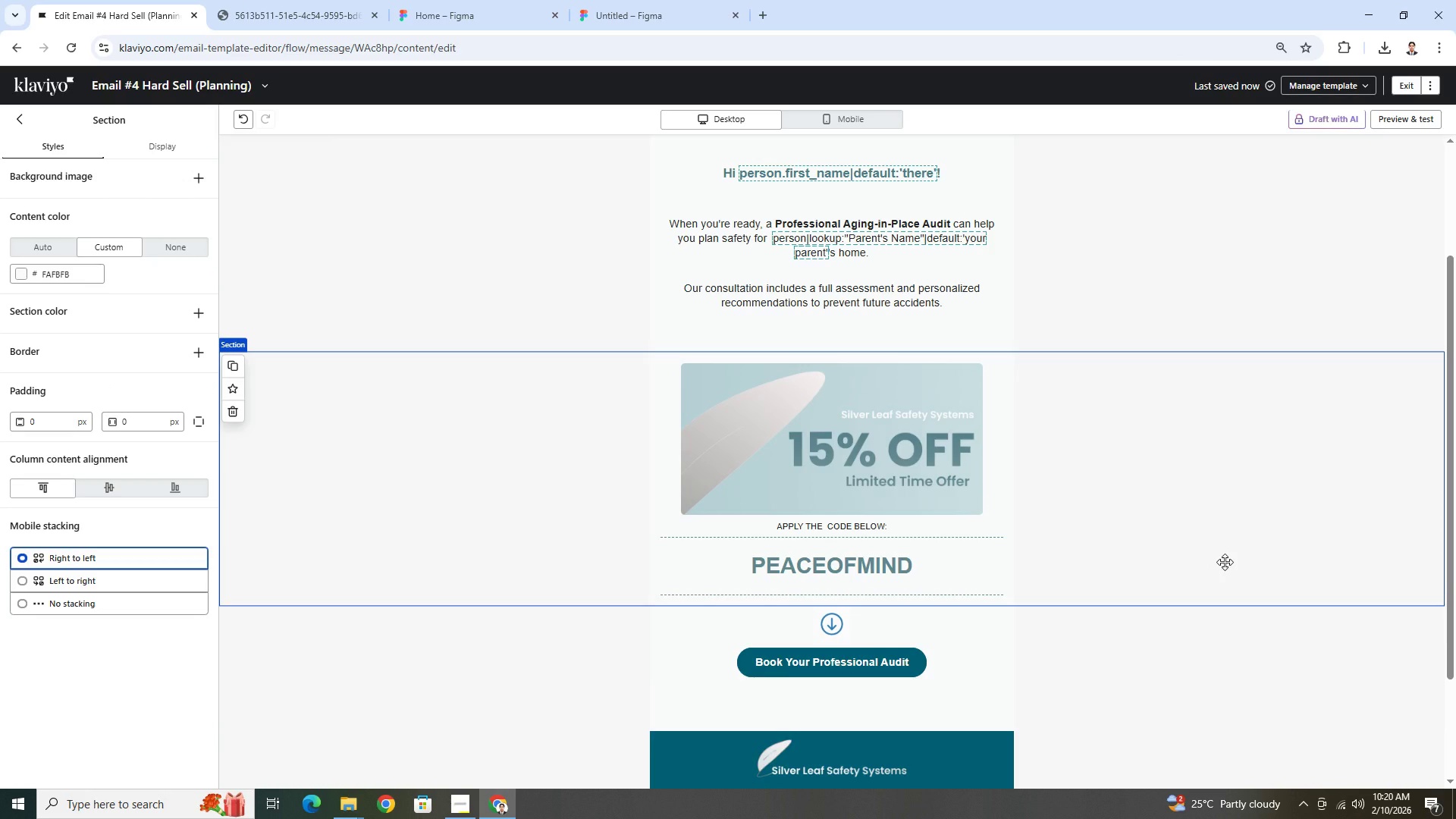 
scroll: coordinate [1203, 529], scroll_direction: up, amount: 3.0
 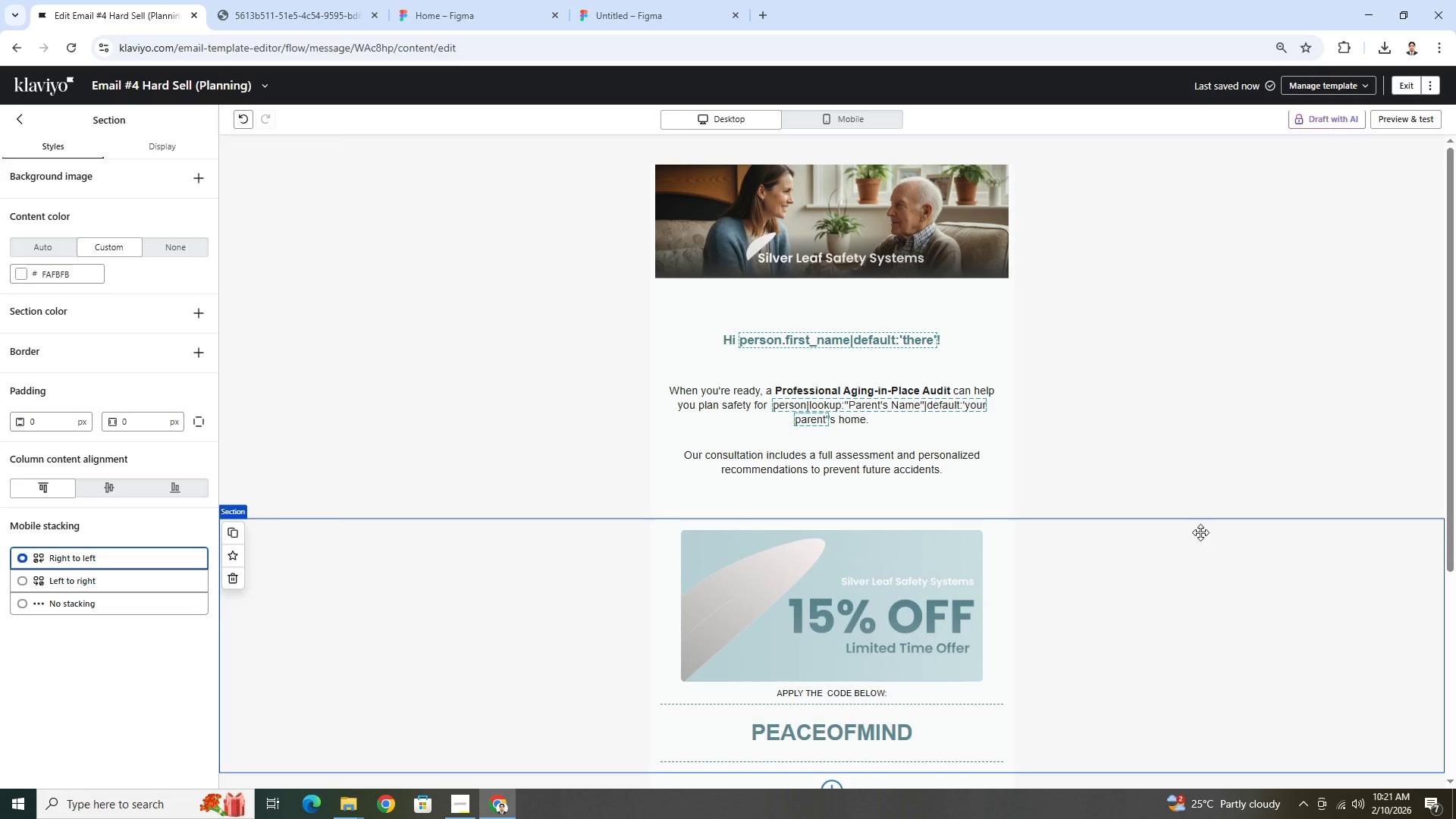 
wait(6.56)
 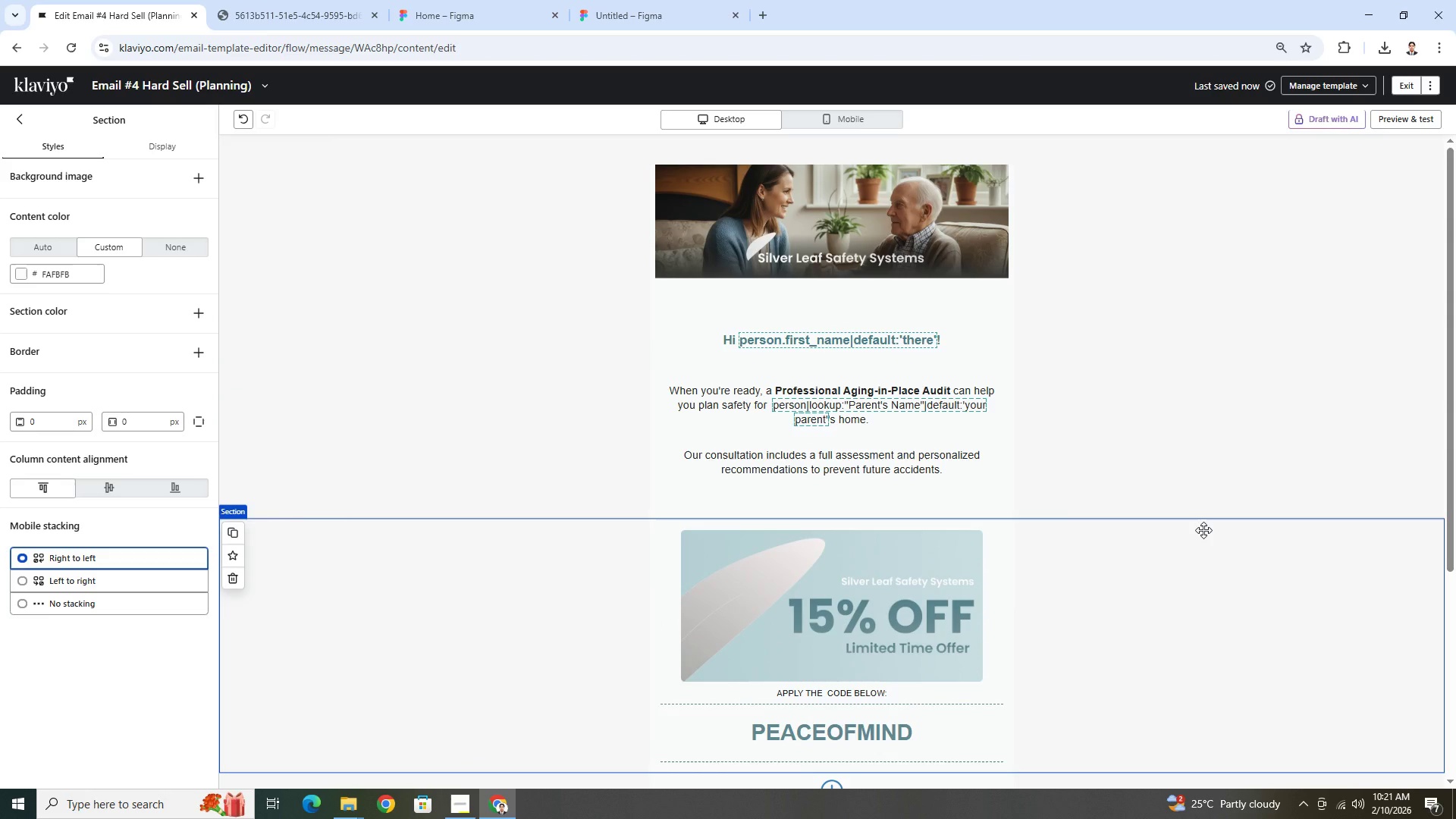 
scroll: coordinate [1143, 520], scroll_direction: none, amount: 0.0
 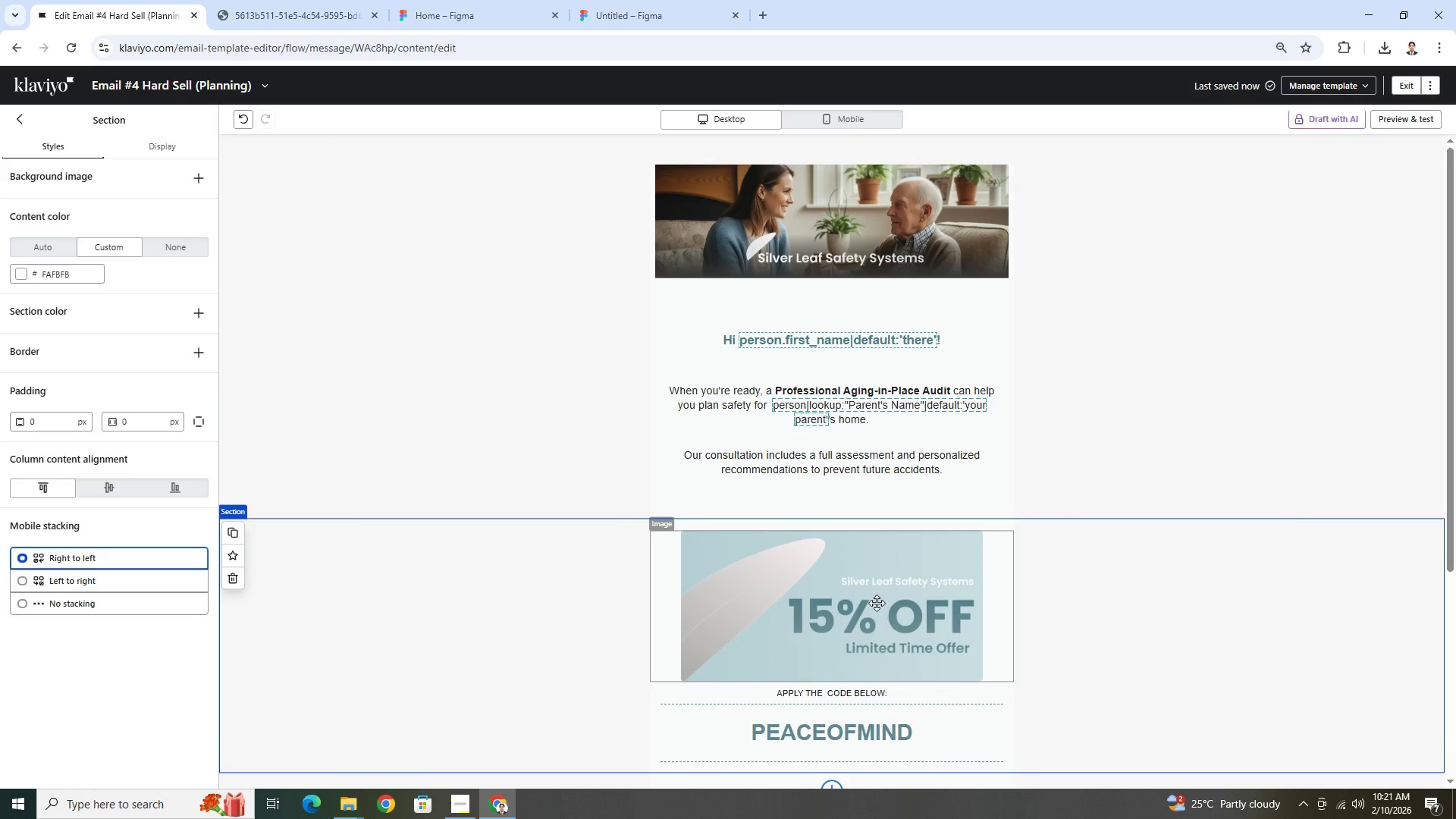 
left_click_drag(start_coordinate=[877, 603], to_coordinate=[865, 279])
 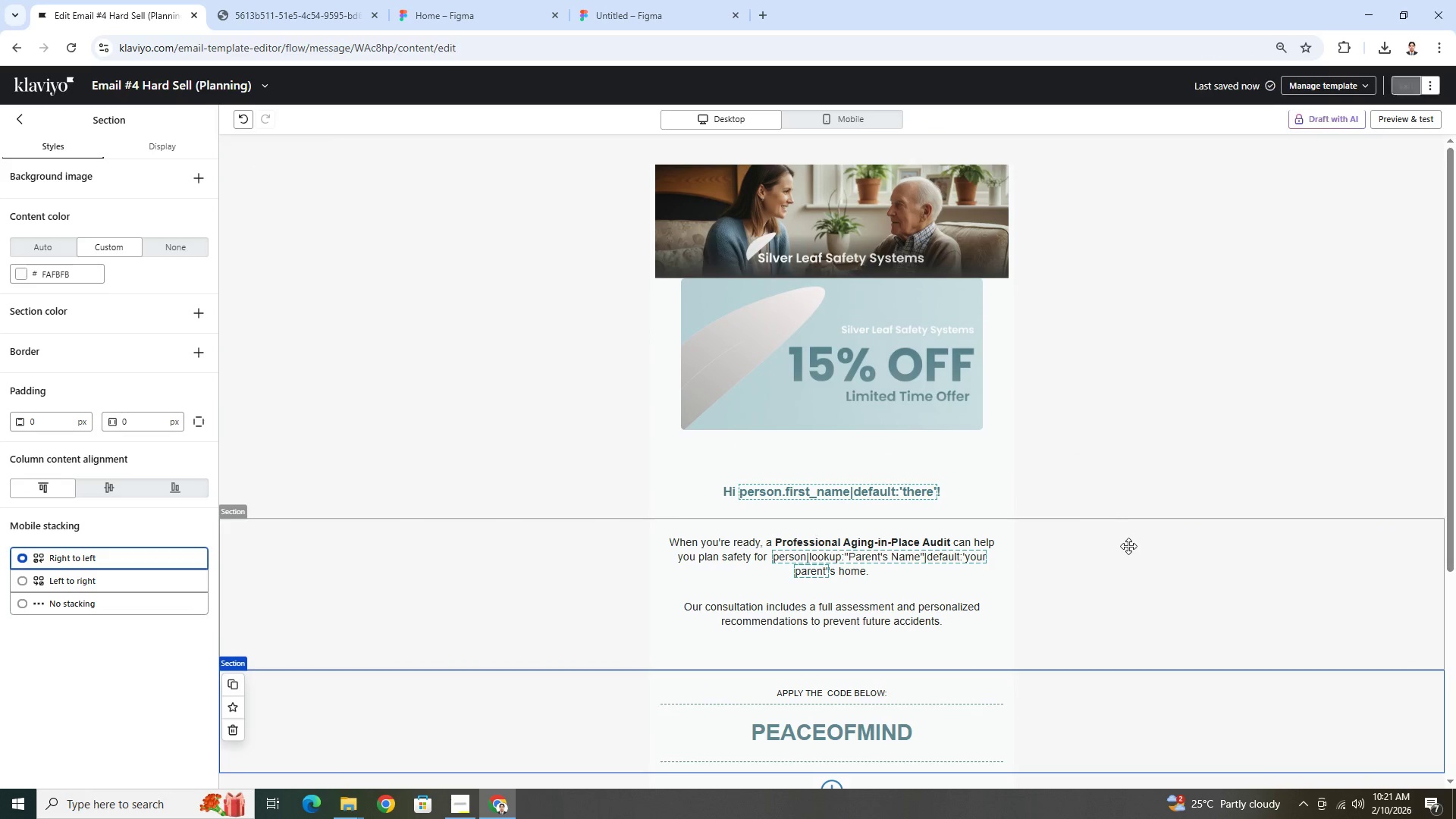 
scroll: coordinate [1128, 546], scroll_direction: down, amount: 3.0
 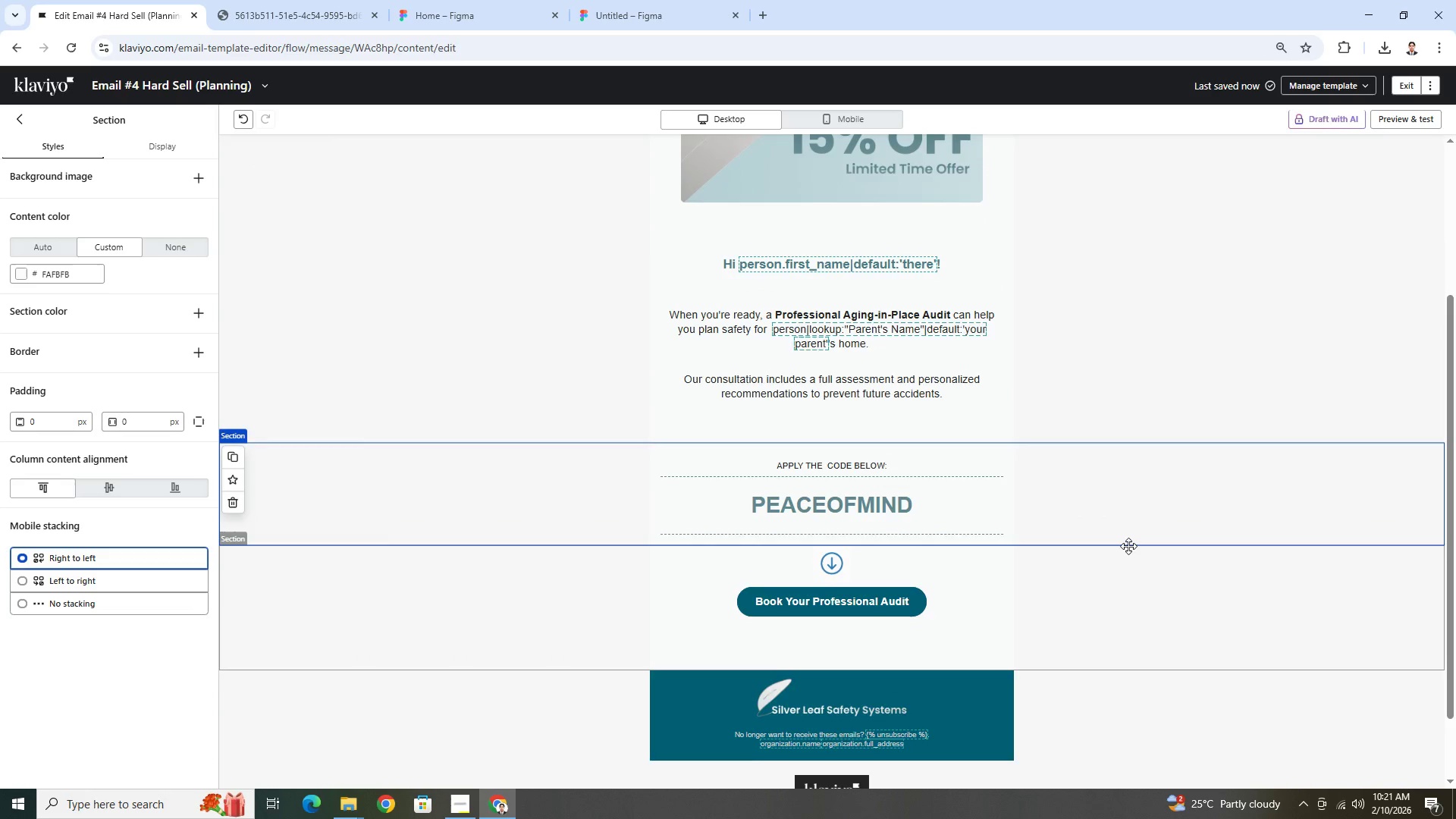 
scroll: coordinate [1128, 546], scroll_direction: up, amount: 2.0
 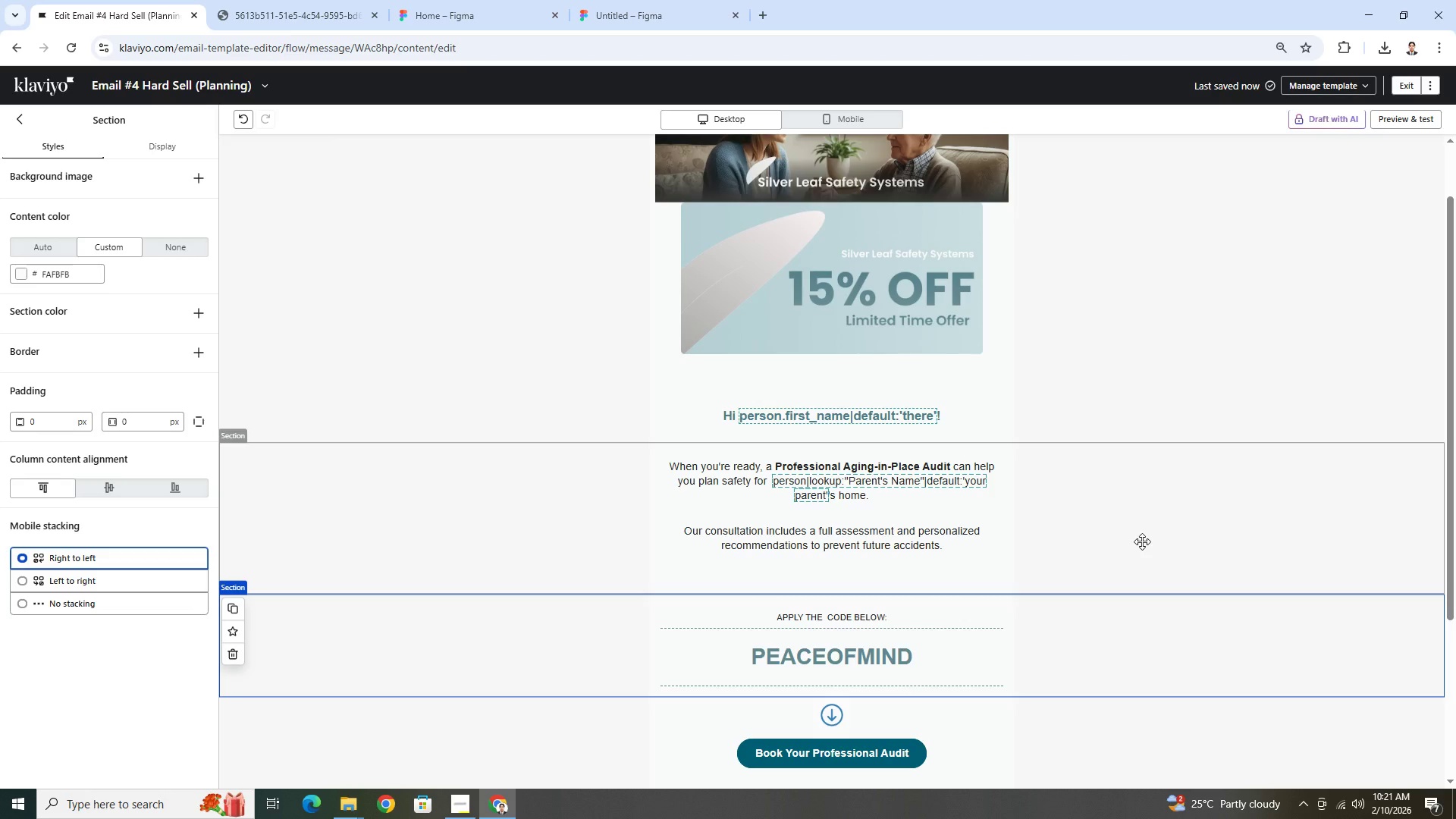 
wait(7.77)
 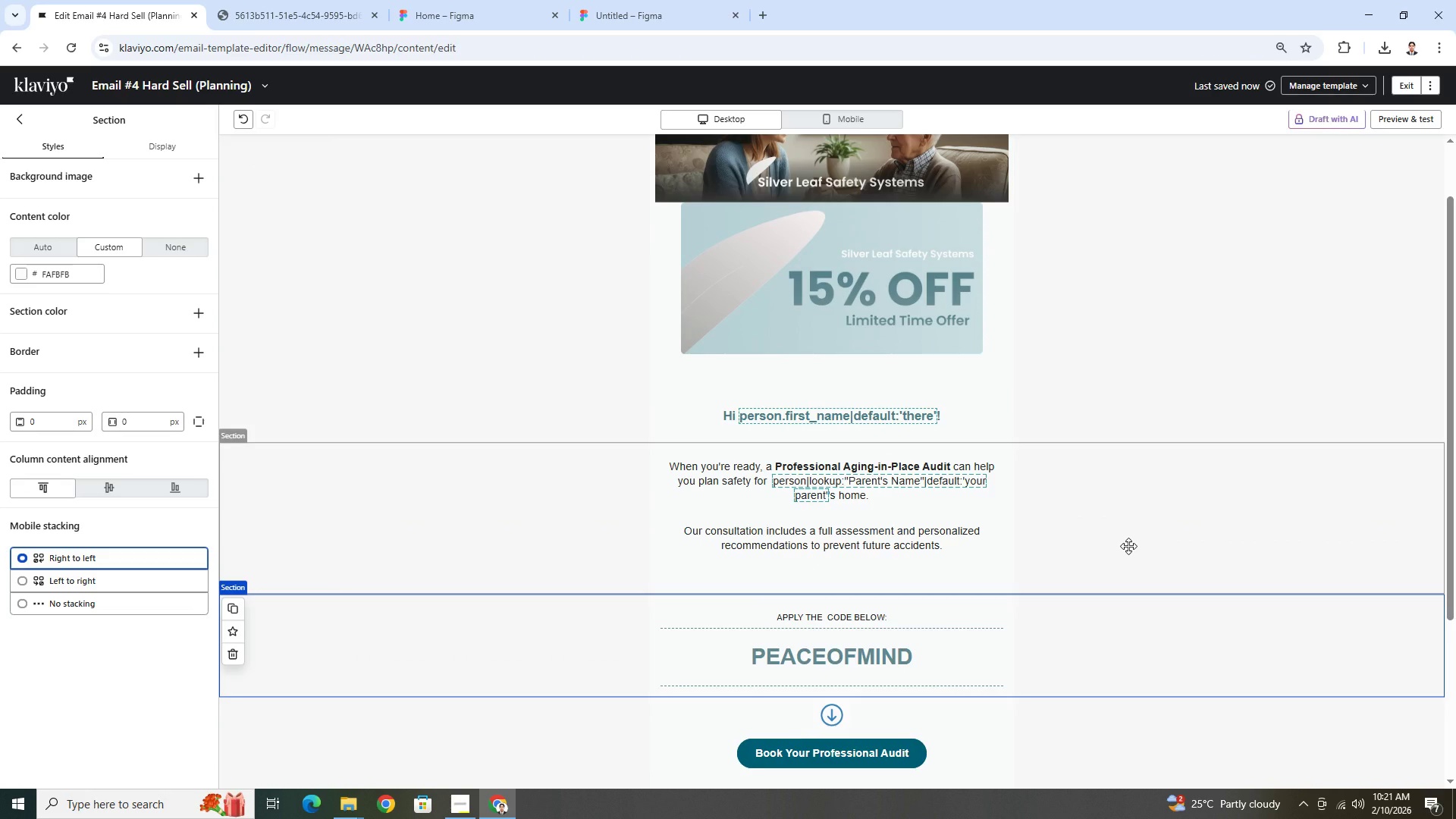 
scroll: coordinate [1142, 541], scroll_direction: none, amount: 0.0
 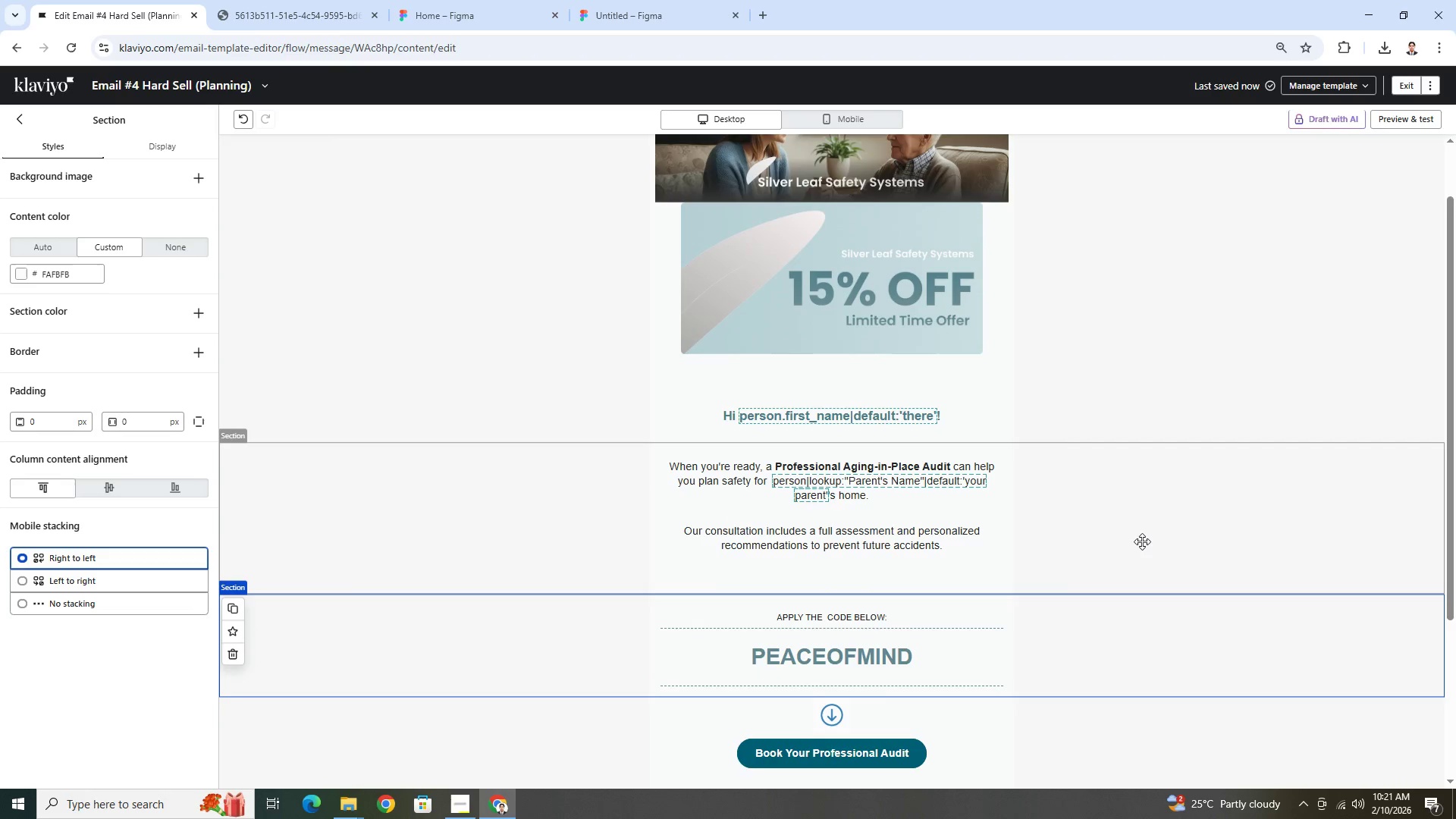 
scroll: coordinate [1142, 541], scroll_direction: down, amount: 2.0
 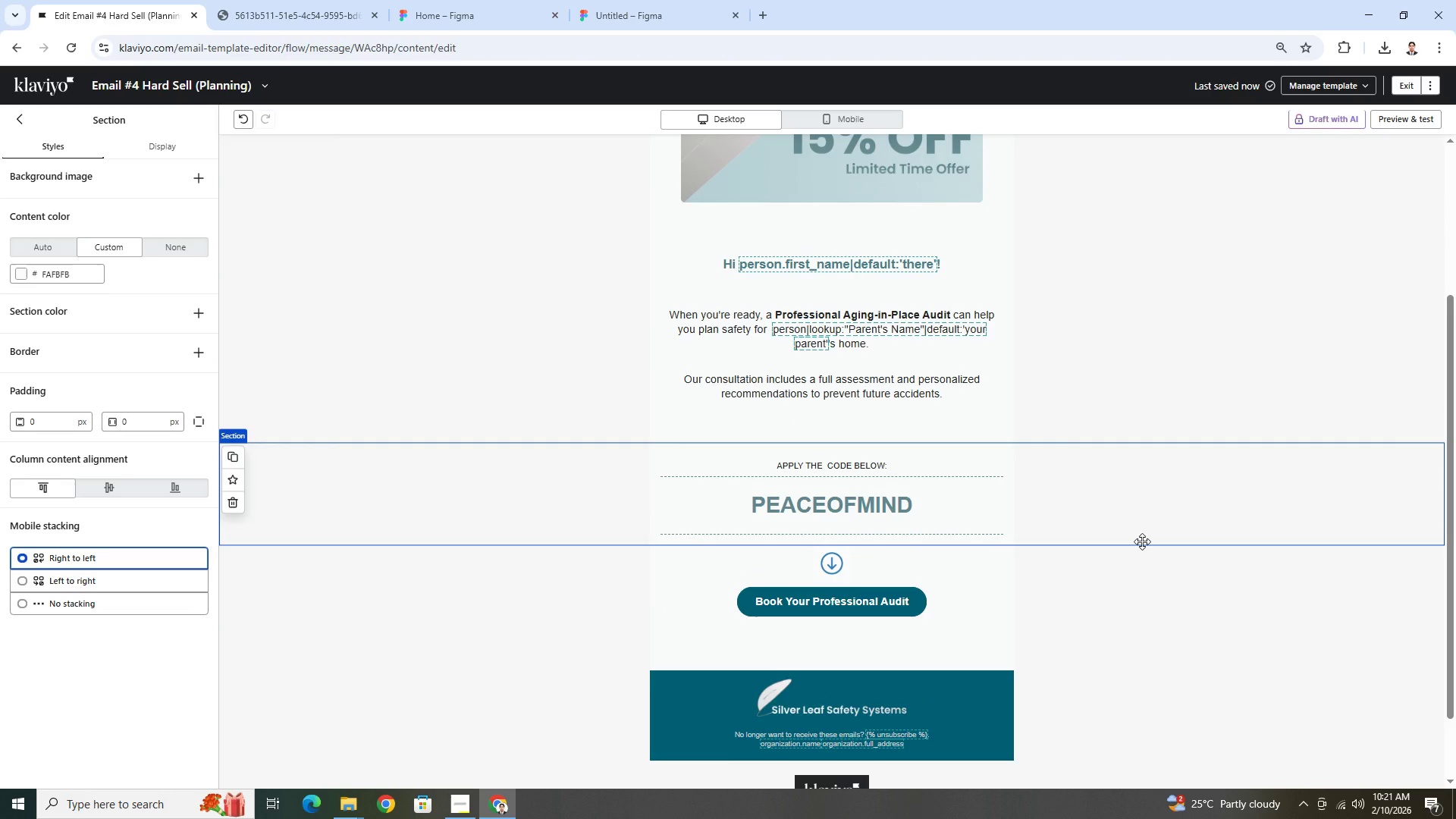 
scroll: coordinate [1142, 541], scroll_direction: up, amount: 2.0
 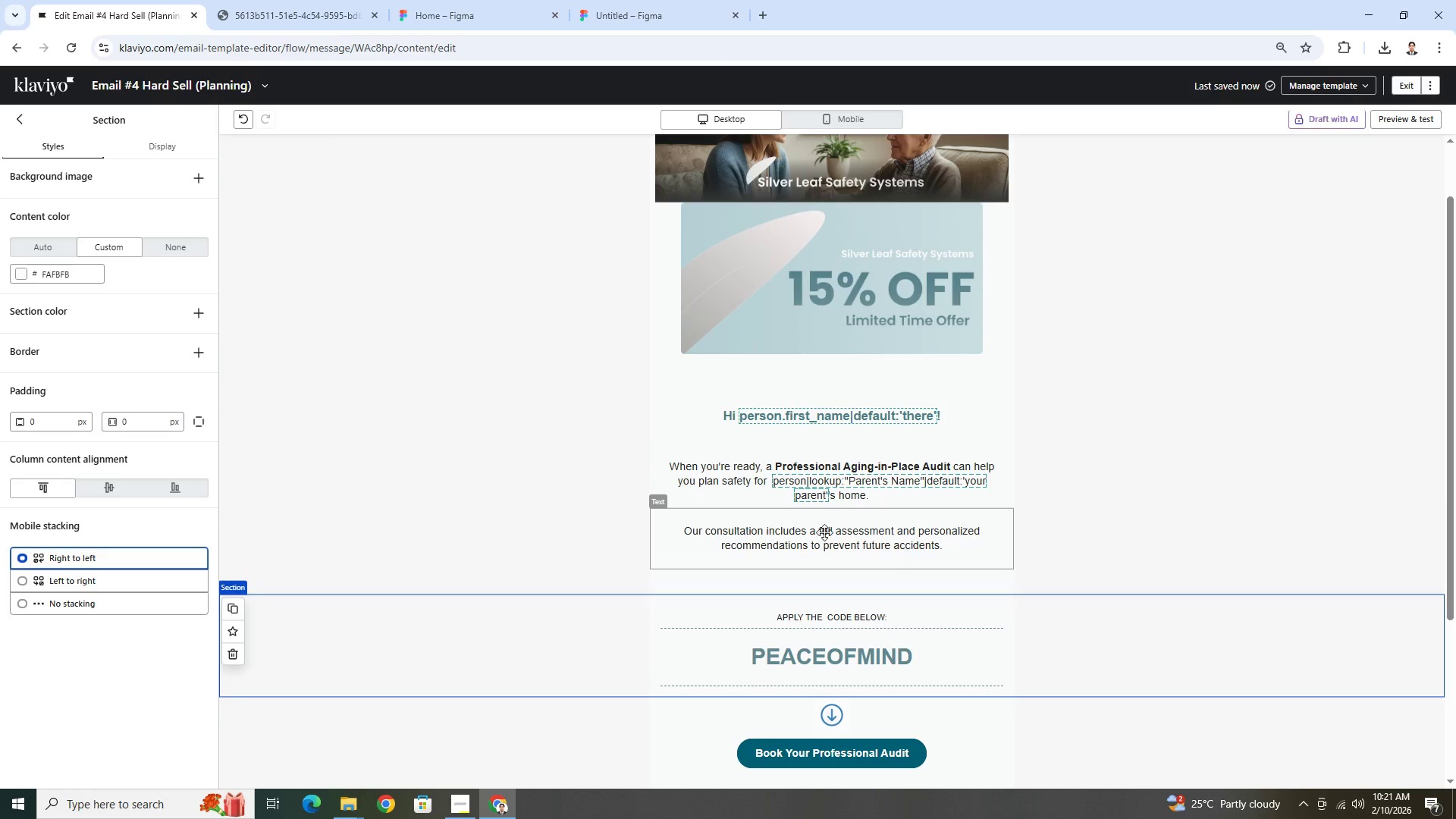 
double_click([822, 531])
 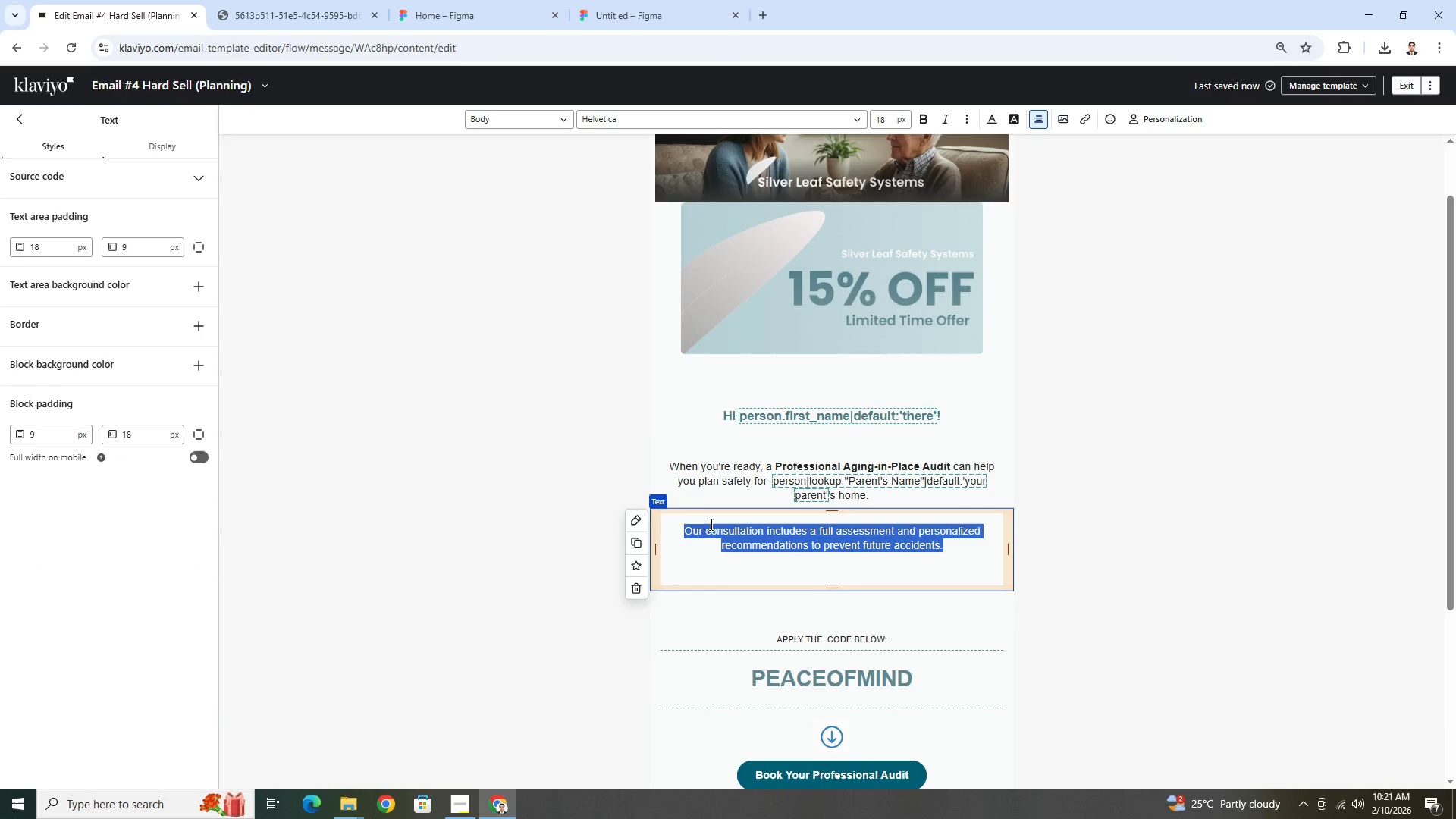 
left_click([698, 536])
 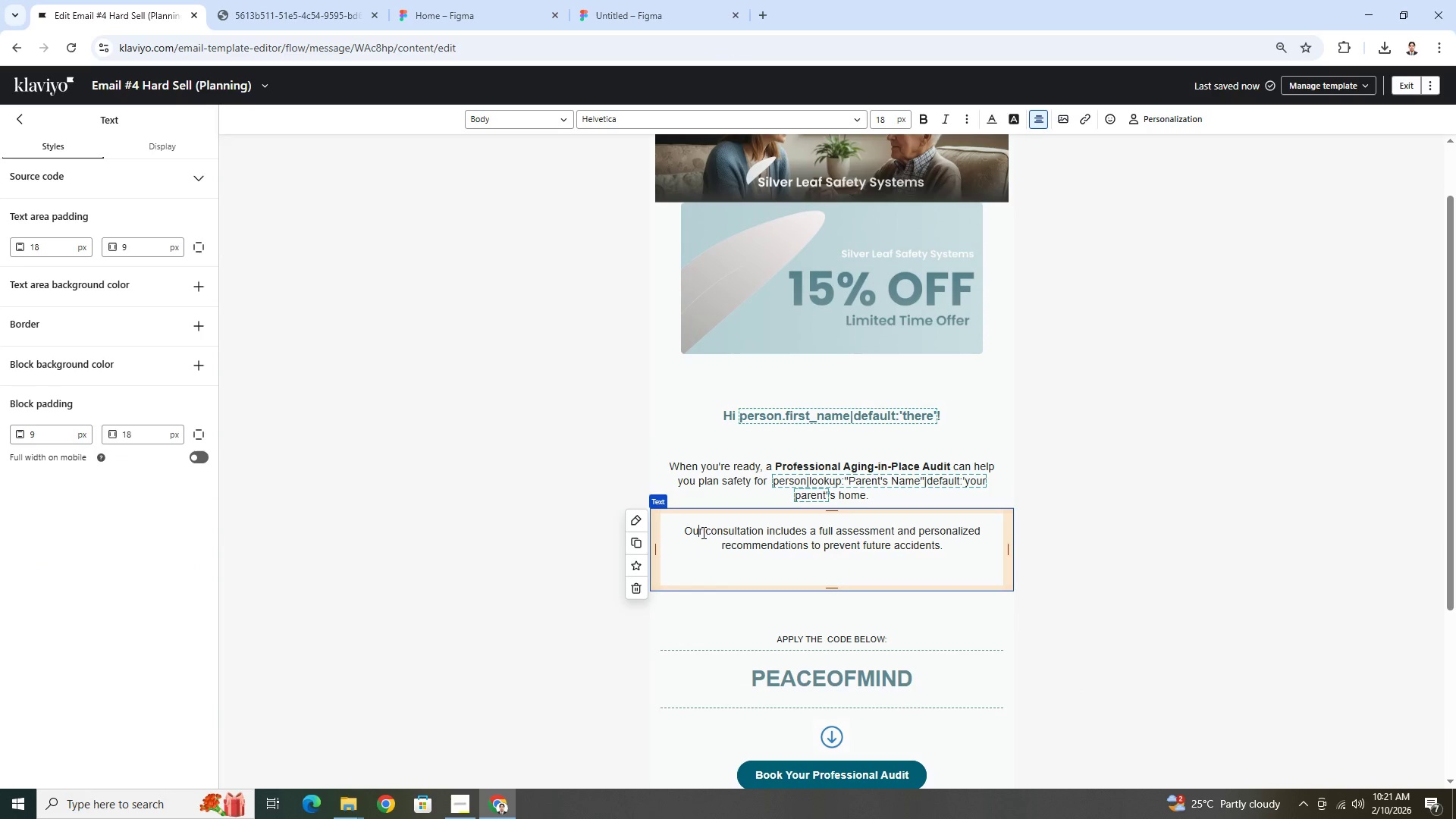 
left_click([703, 532])
 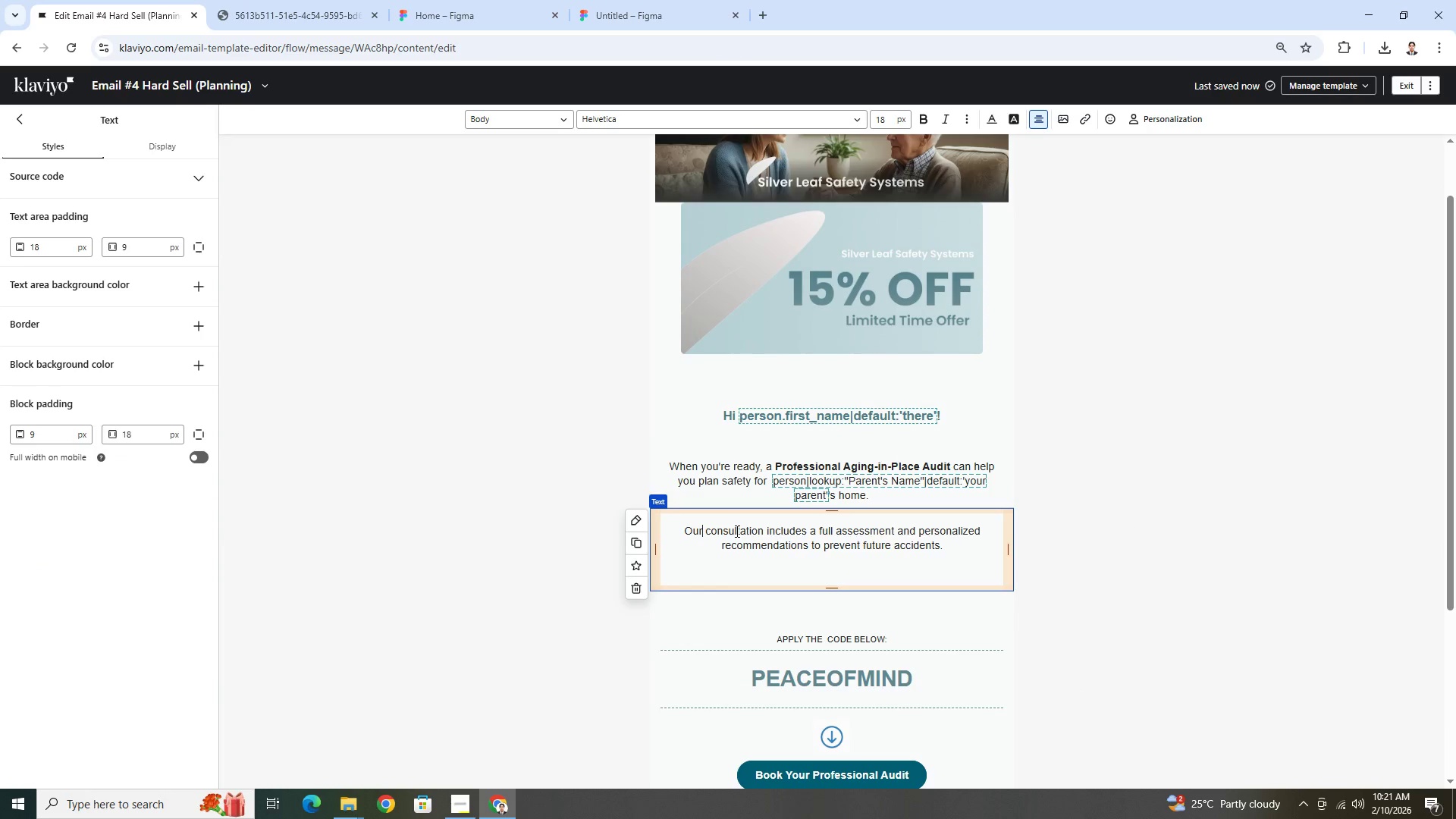 
key(Space)
 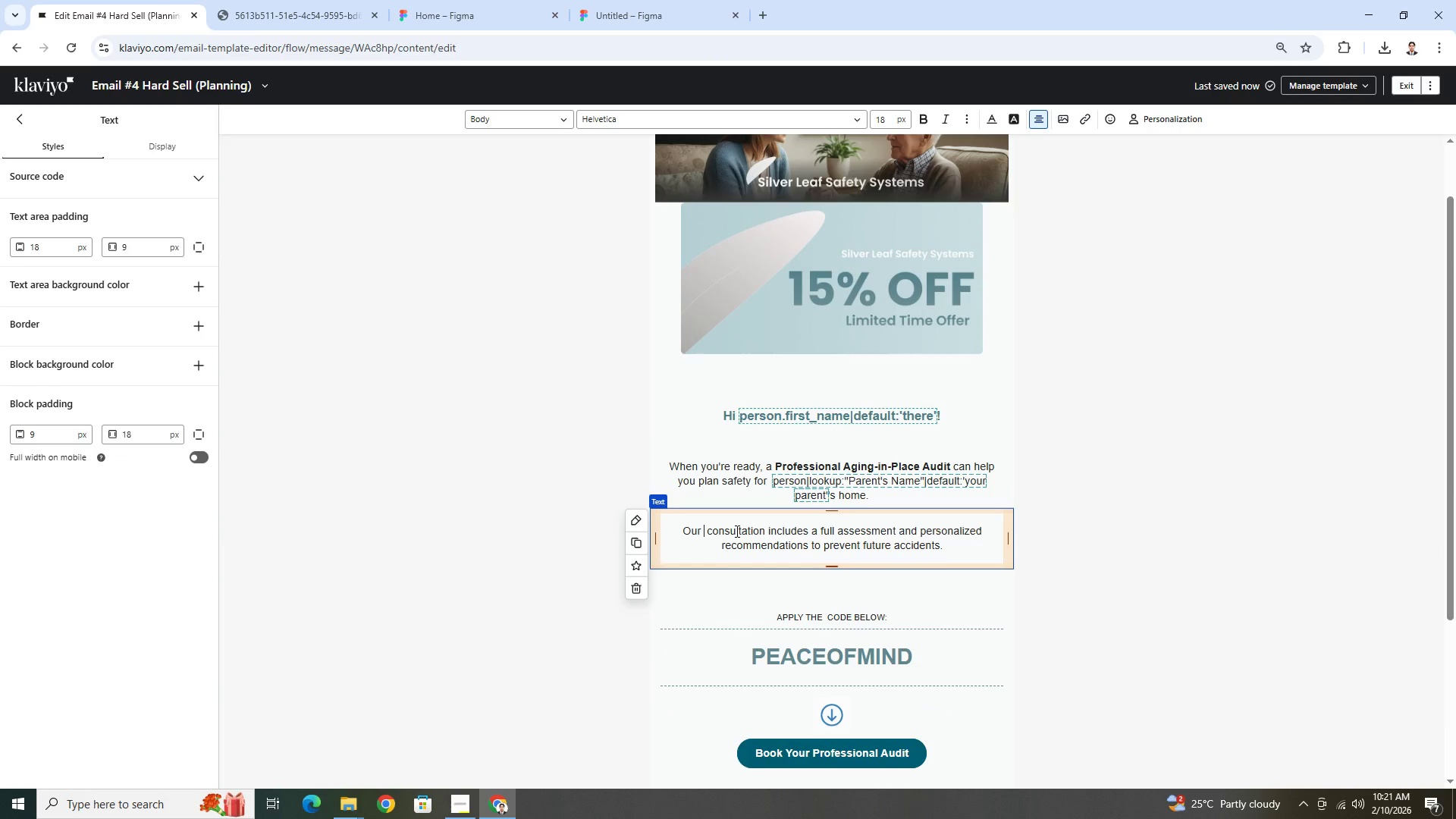 
hold_key(key=Enter, duration=1.28)
 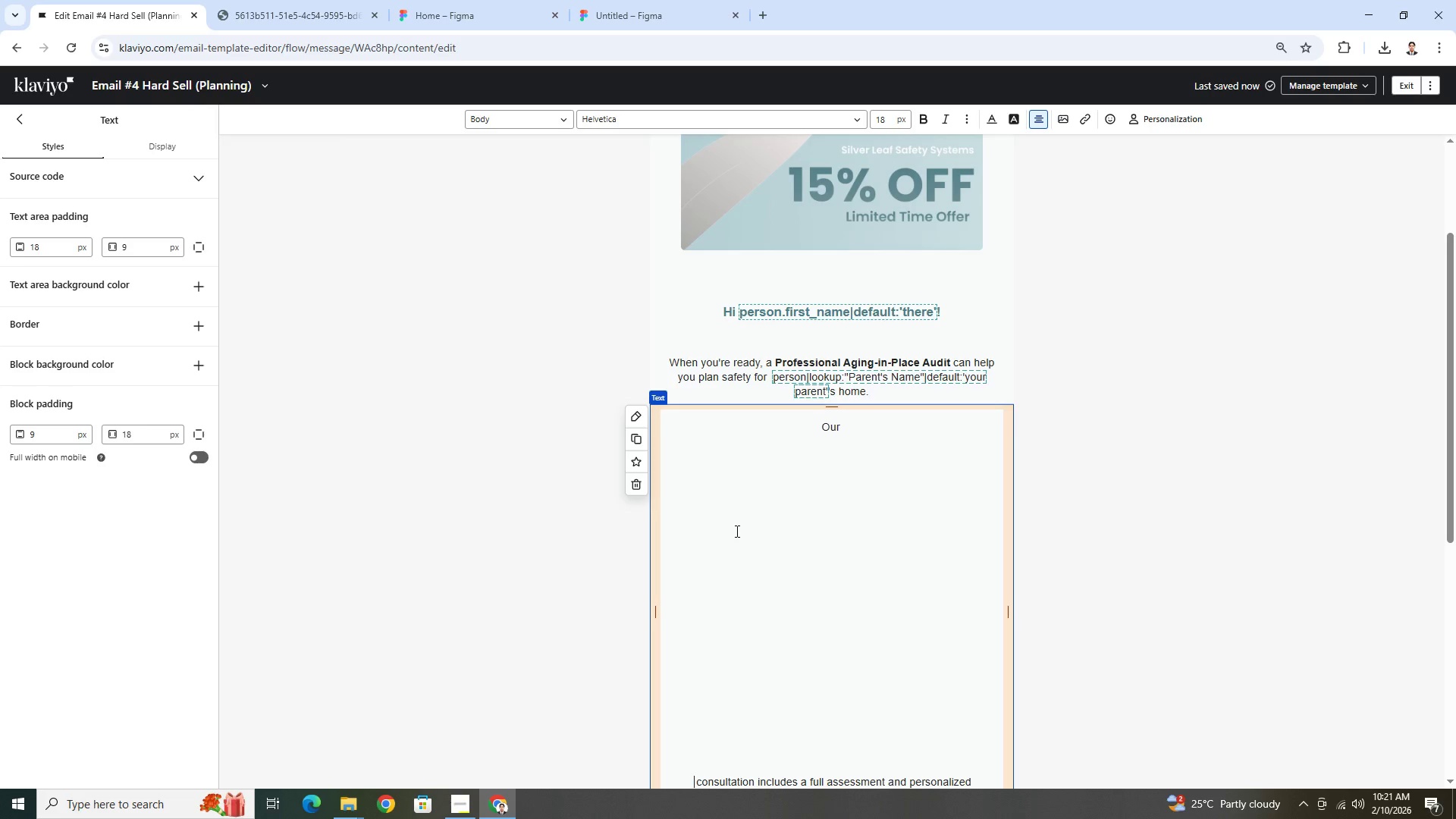 
scroll: coordinate [791, 559], scroll_direction: down, amount: 4.0
 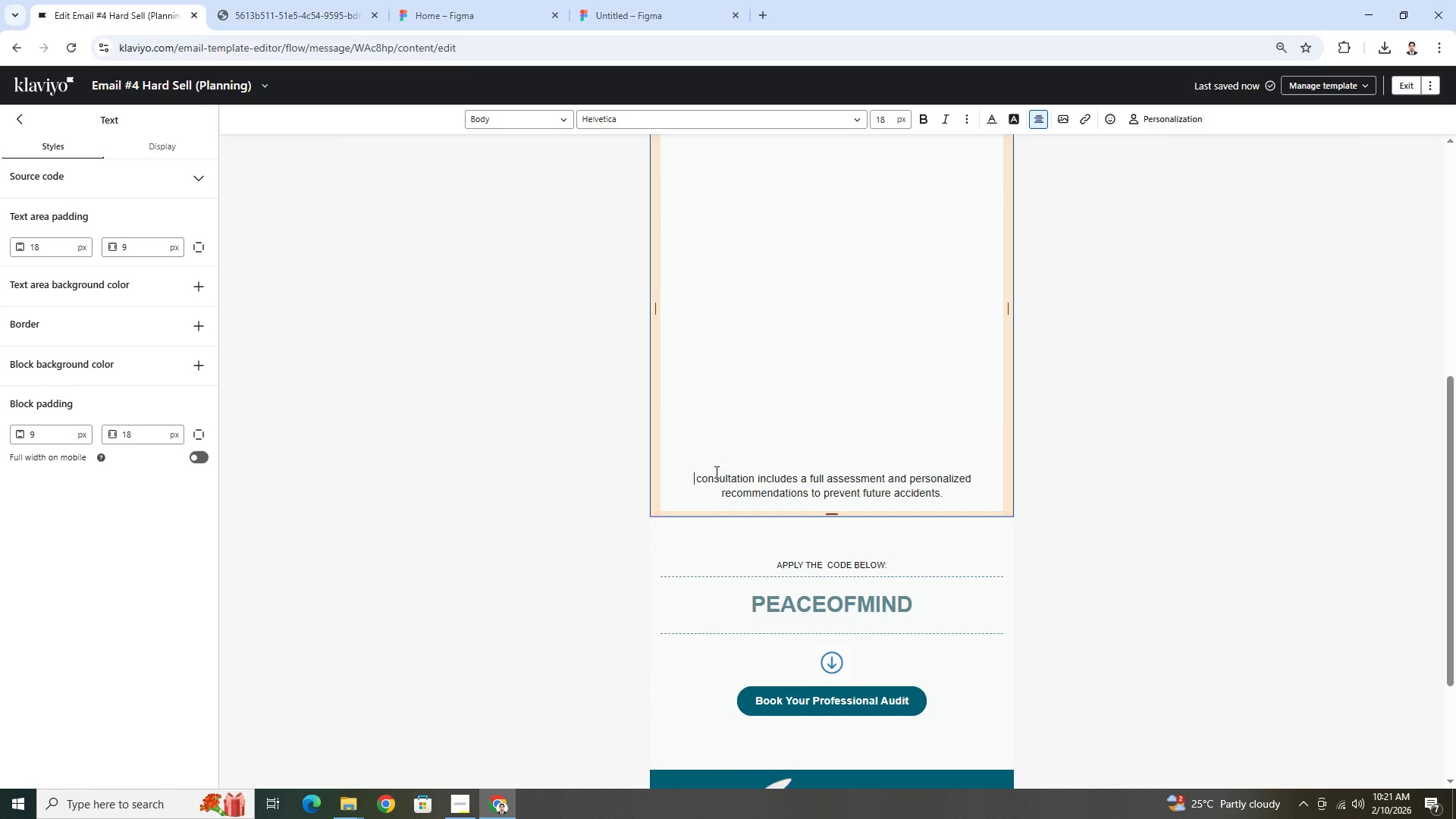 
key(Control+ControlLeft)
 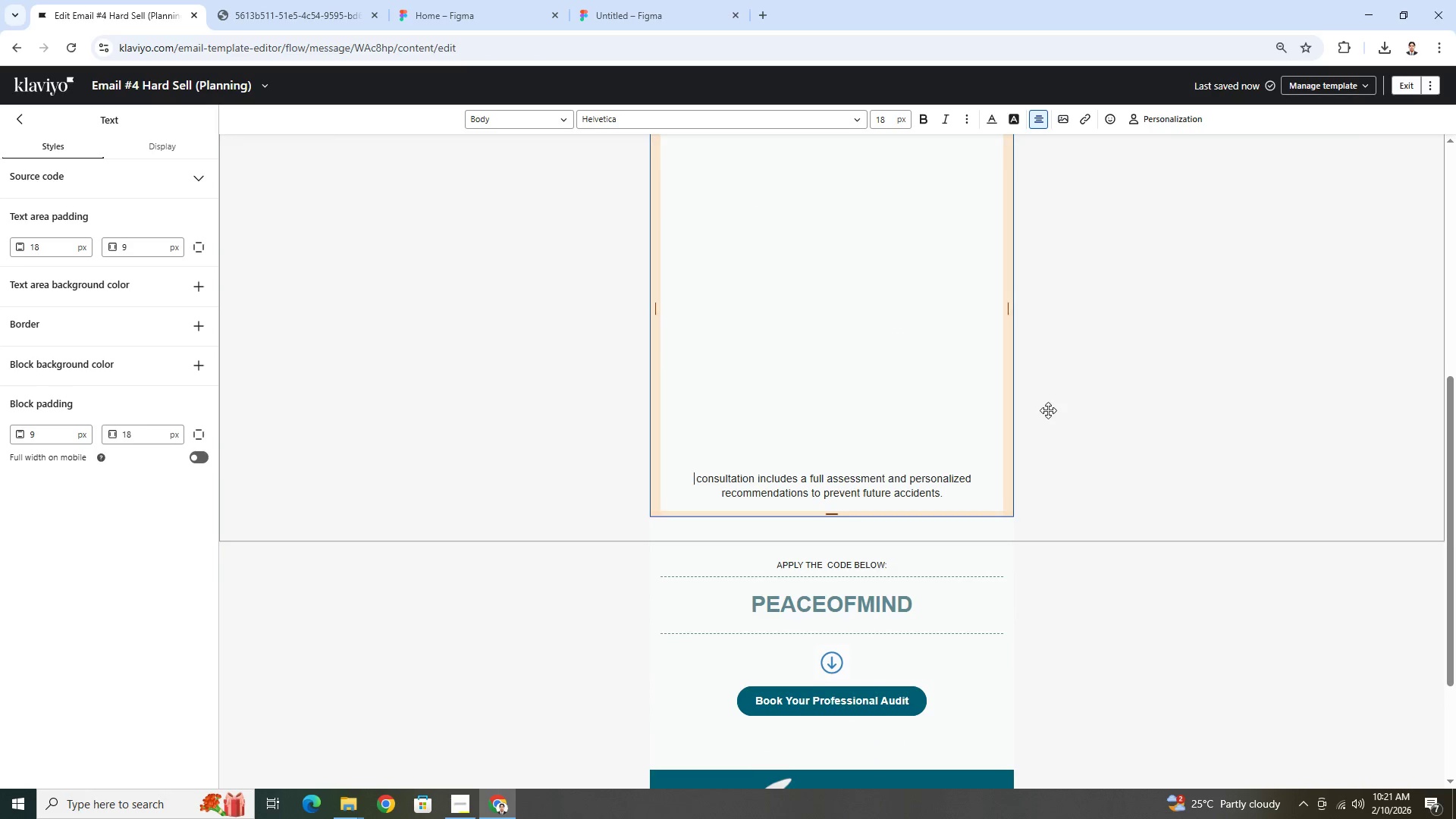 
key(Control+Z)
 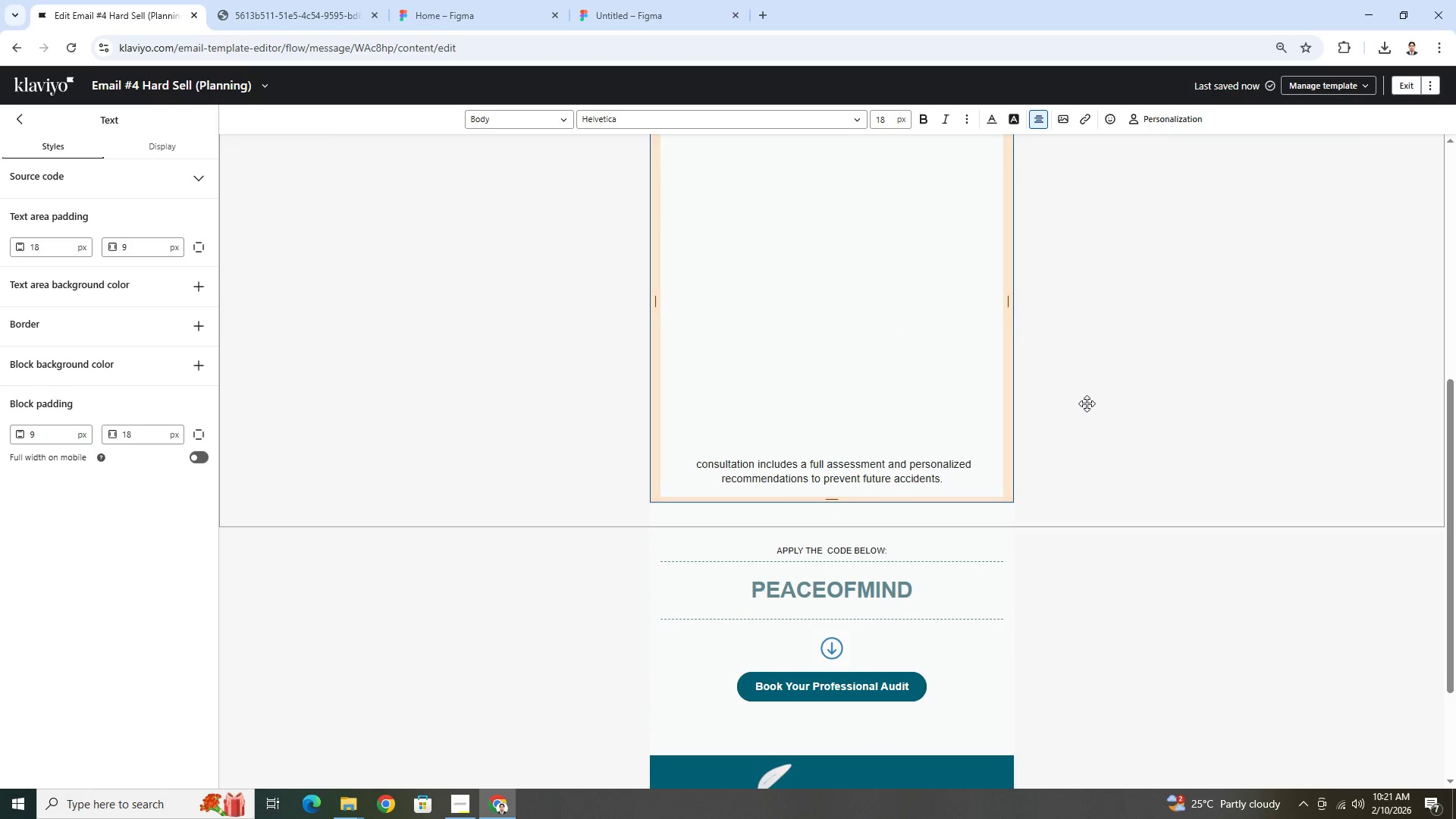 
hold_key(key=ControlLeft, duration=0.8)
 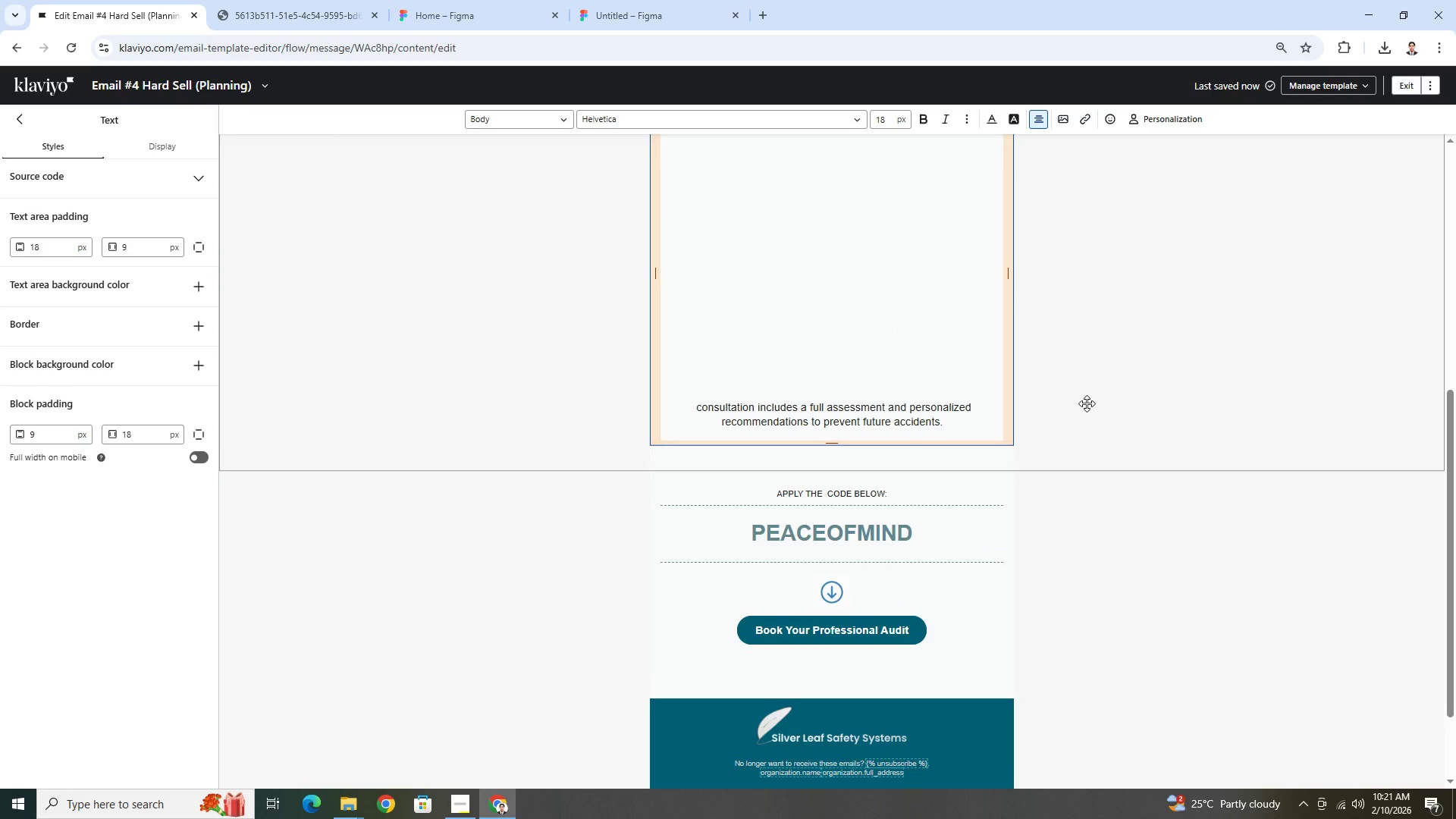 
hold_key(key=Z, duration=0.58)
 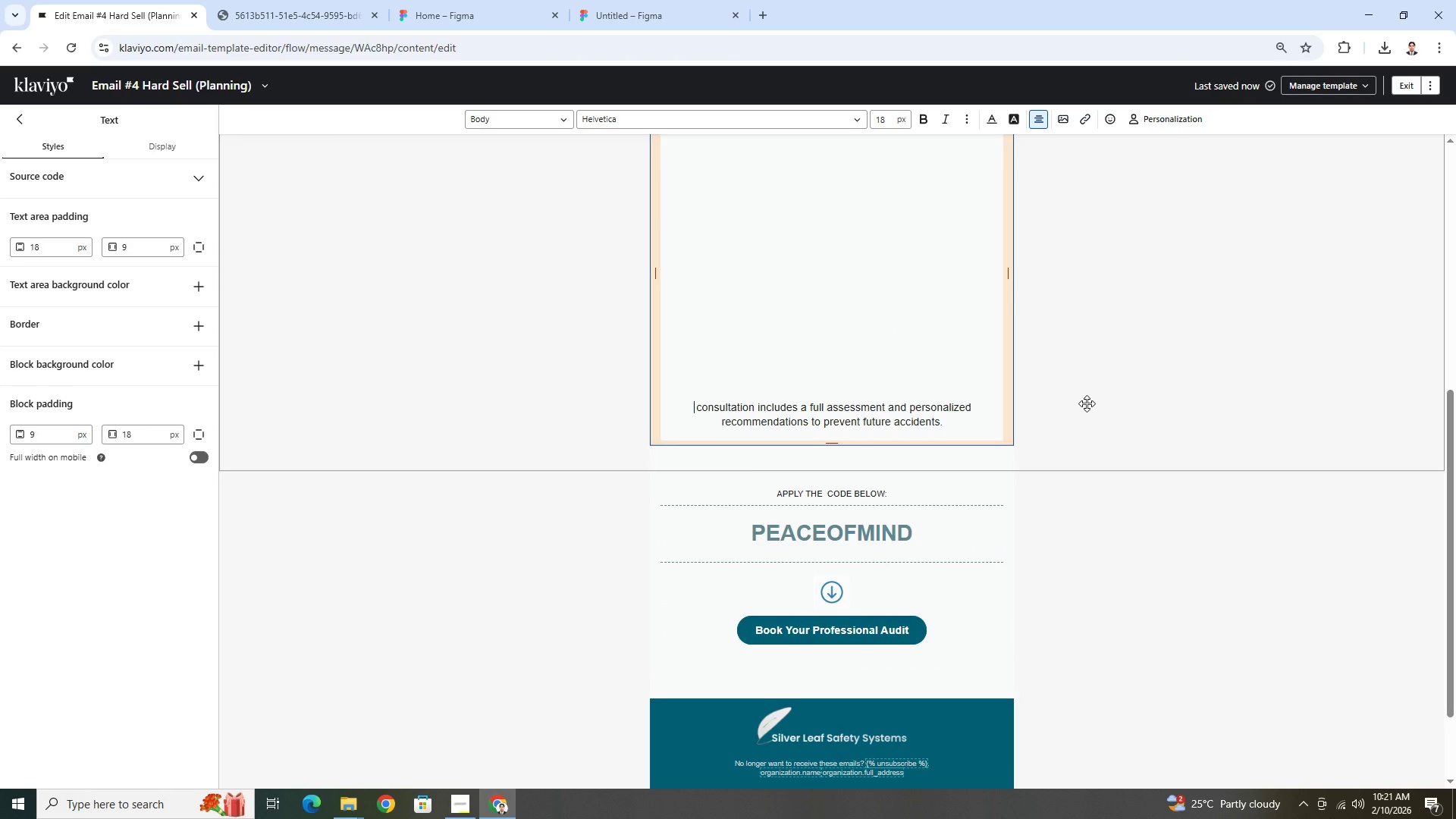 
key(Backspace)
 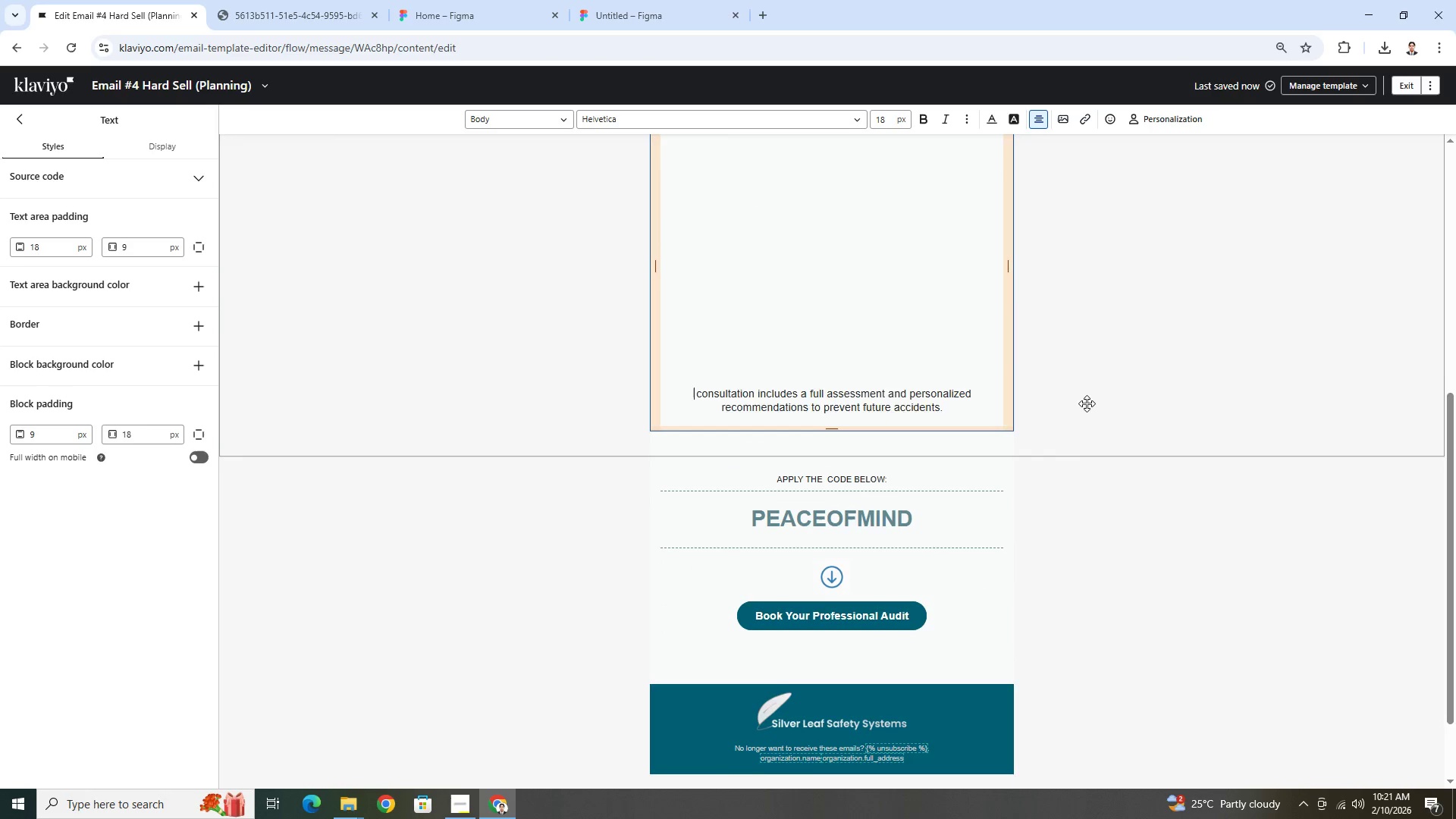 
key(Backspace)
 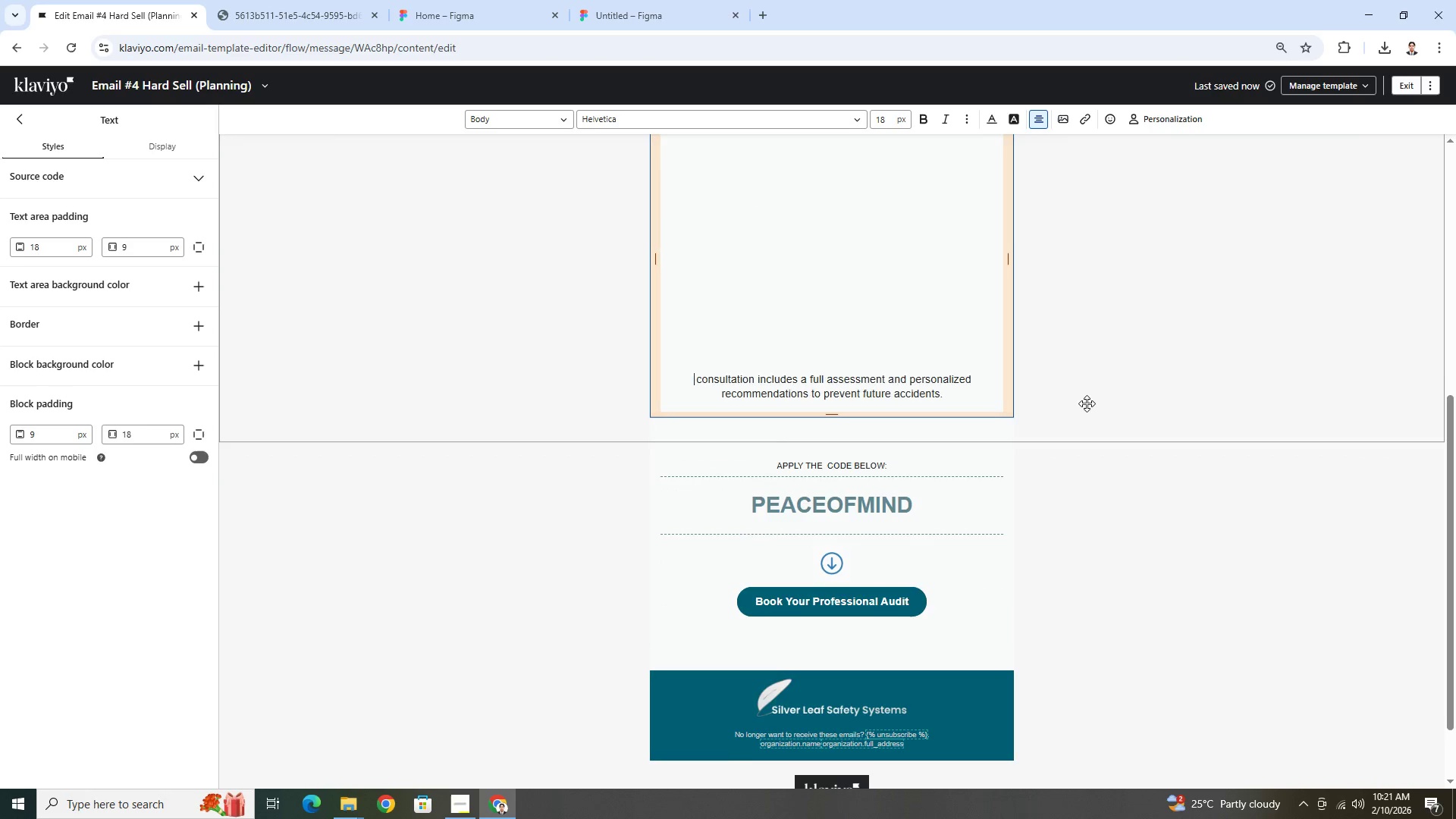 
key(Backspace)
 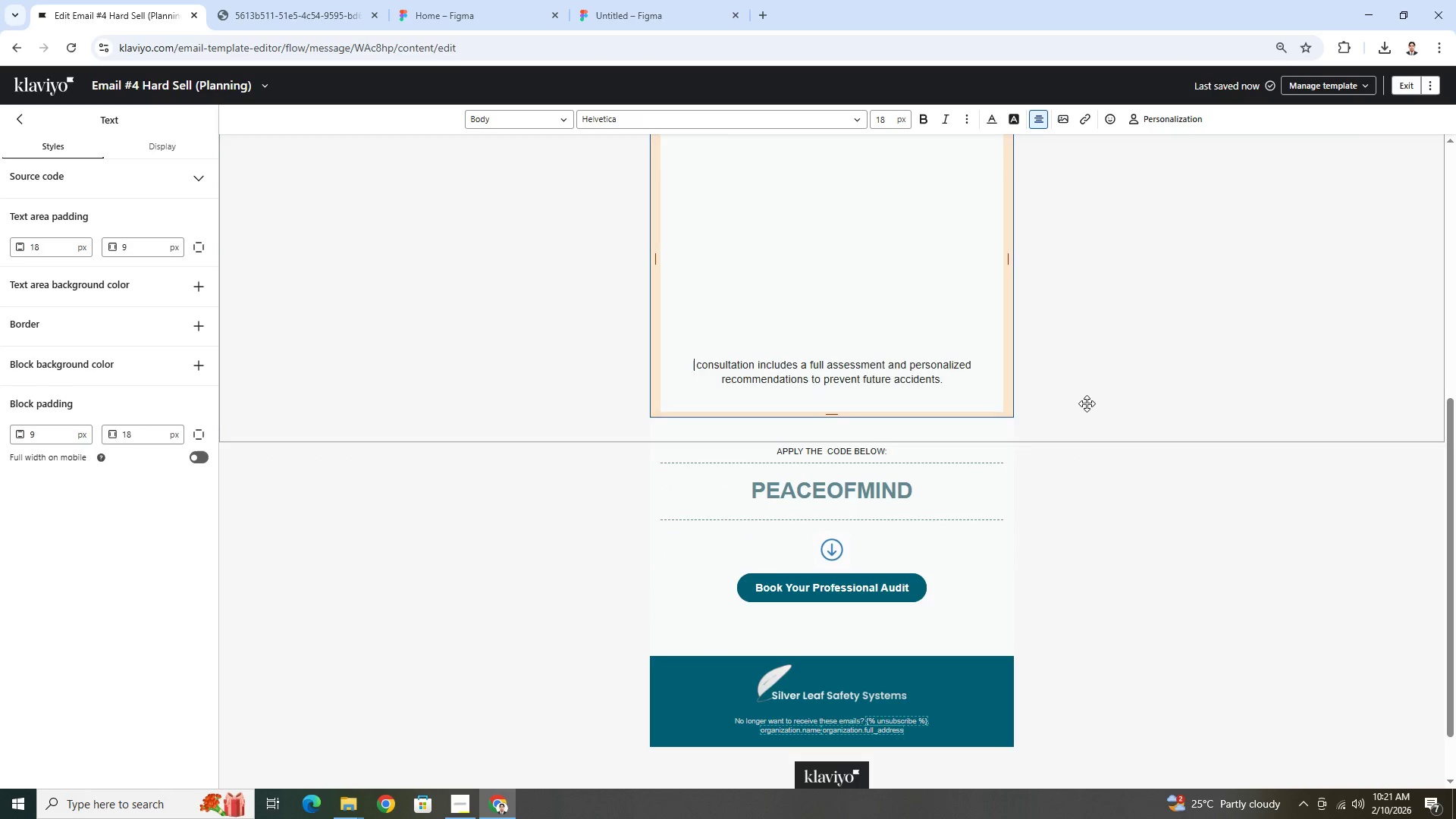 
hold_key(key=Backspace, duration=1.09)
 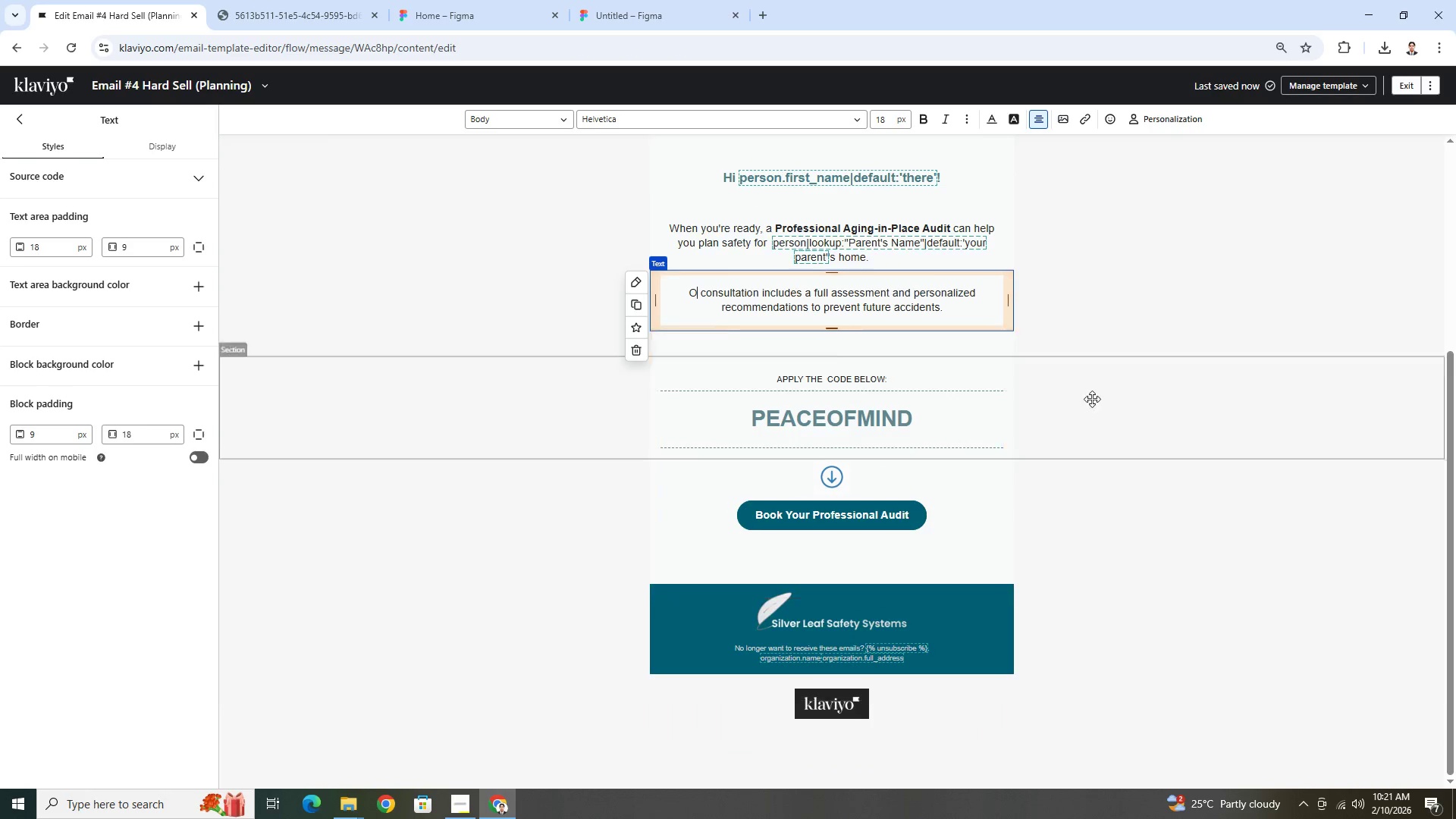 
scroll: coordinate [1092, 399], scroll_direction: up, amount: 3.0
 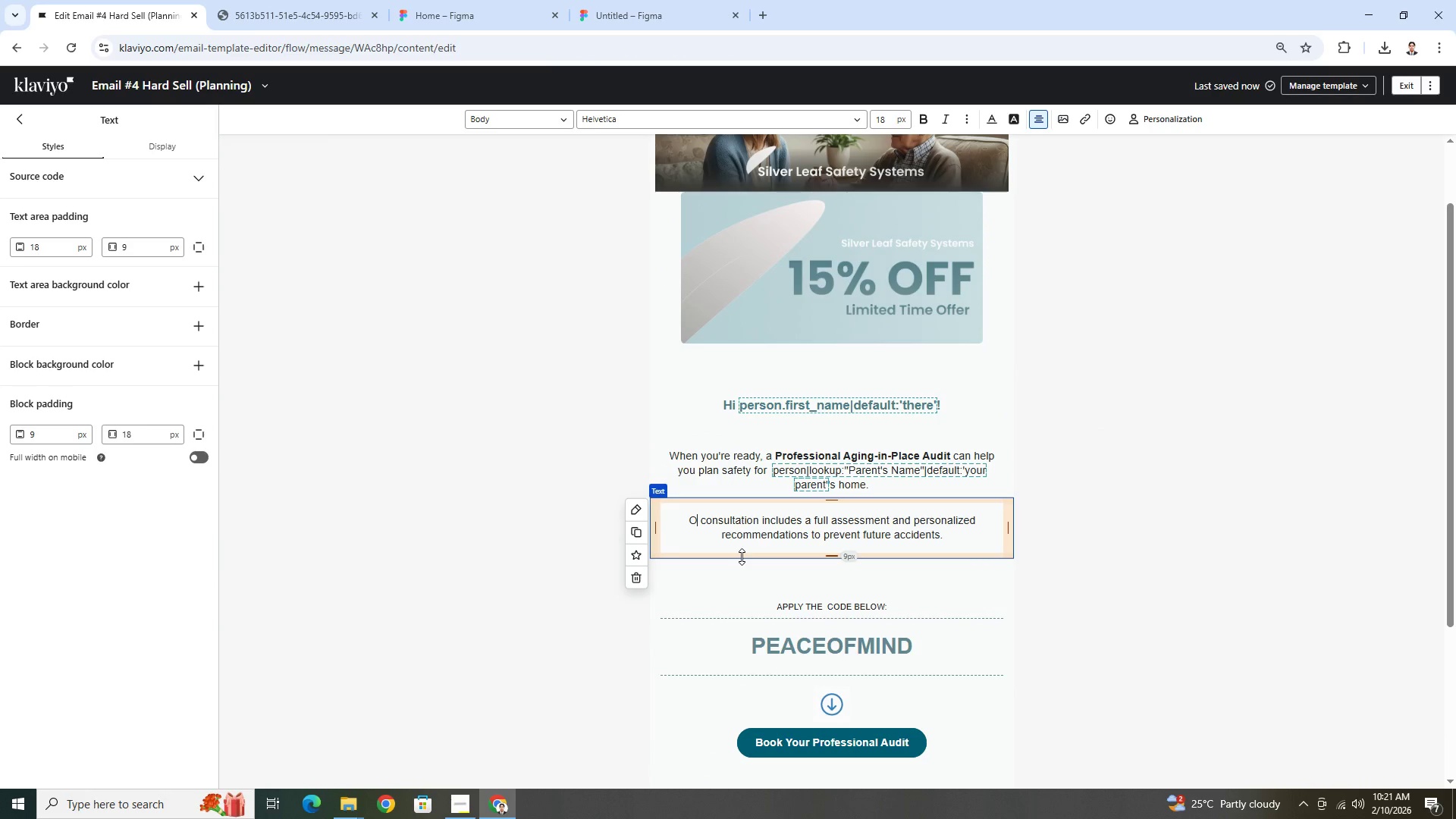 
type(UR $200)
 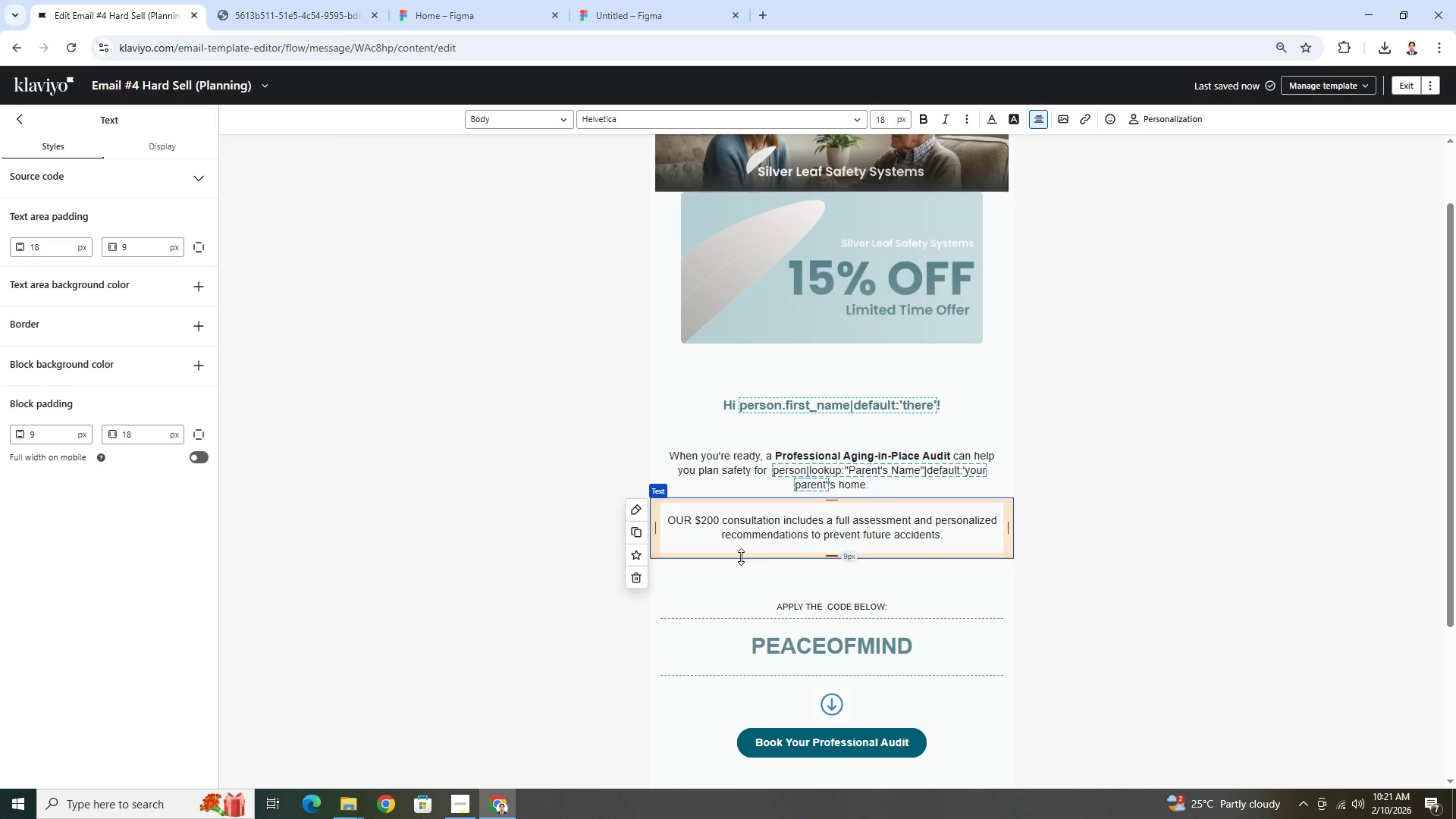 
key(ArrowLeft)
 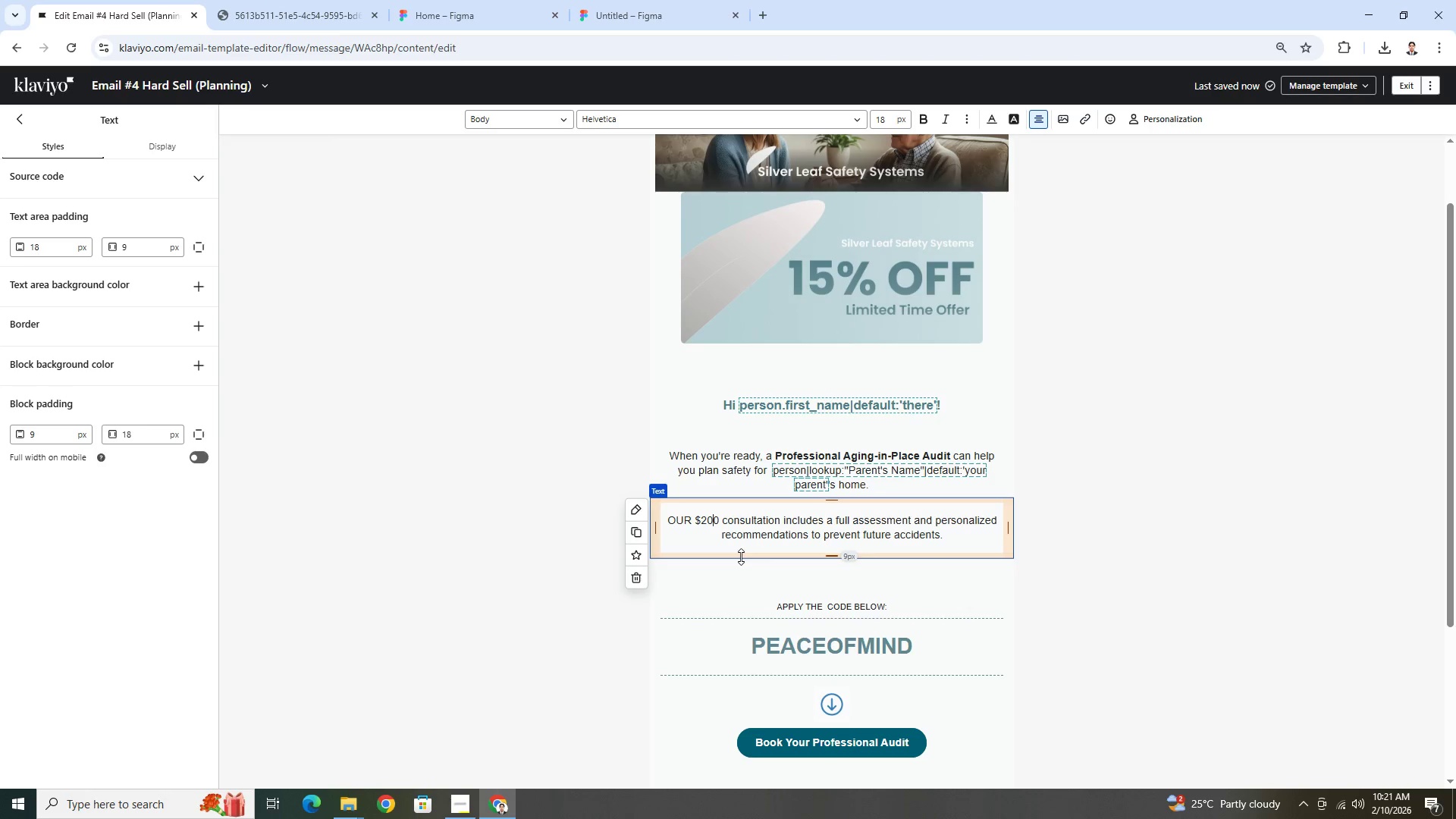 
key(ArrowLeft)
 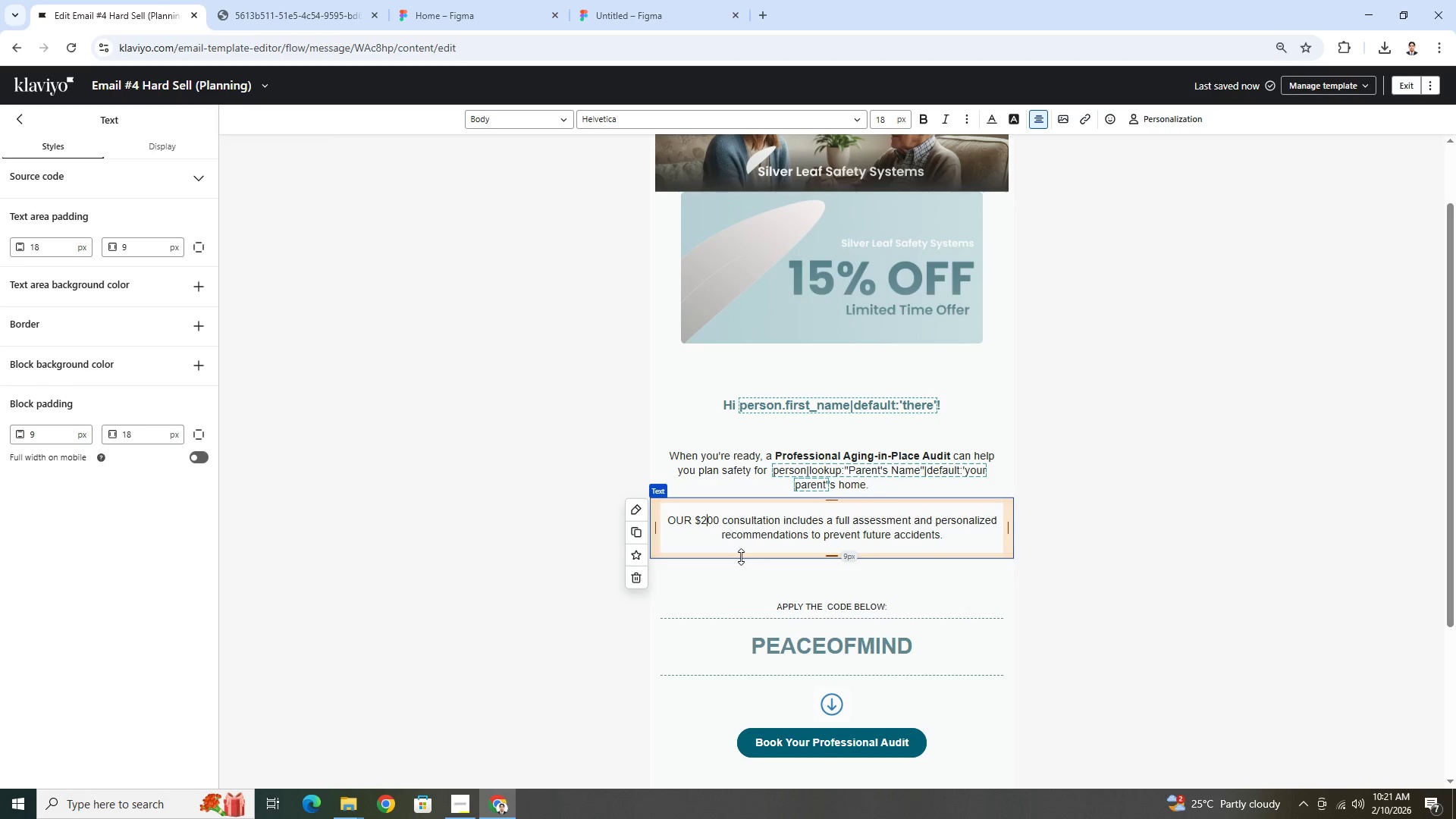 
key(ArrowLeft)
 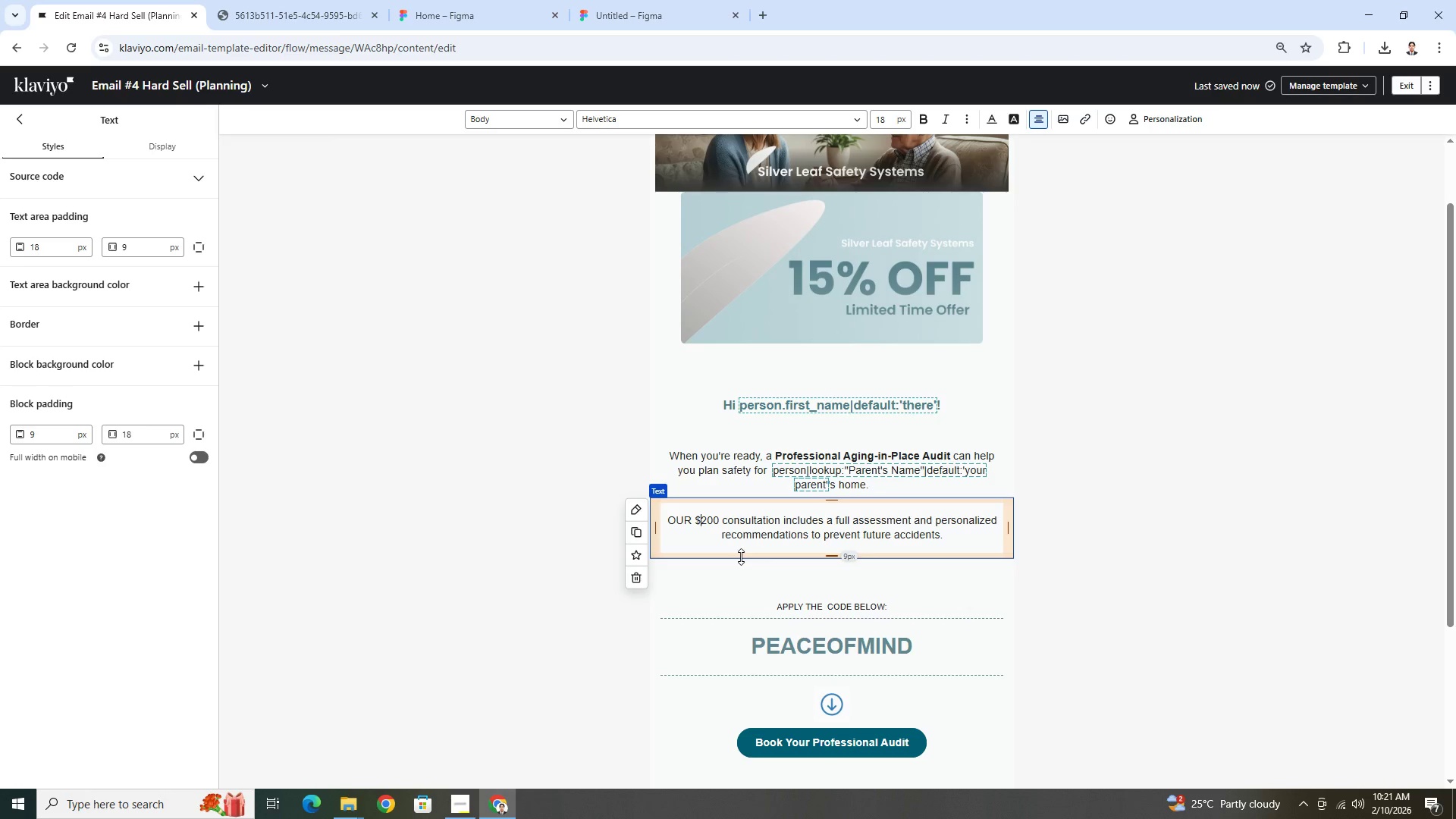 
key(ArrowLeft)
 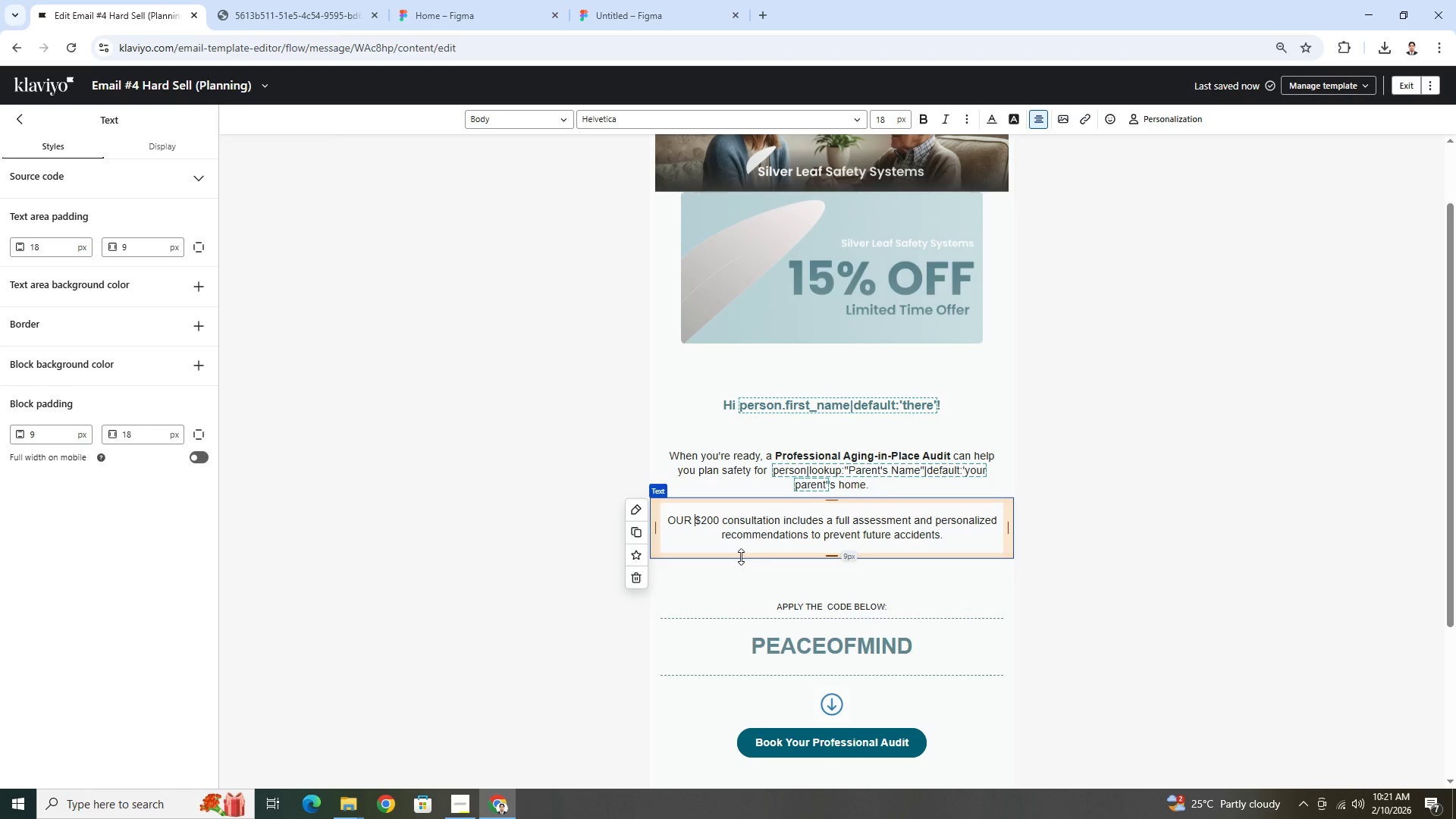 
key(ArrowLeft)
 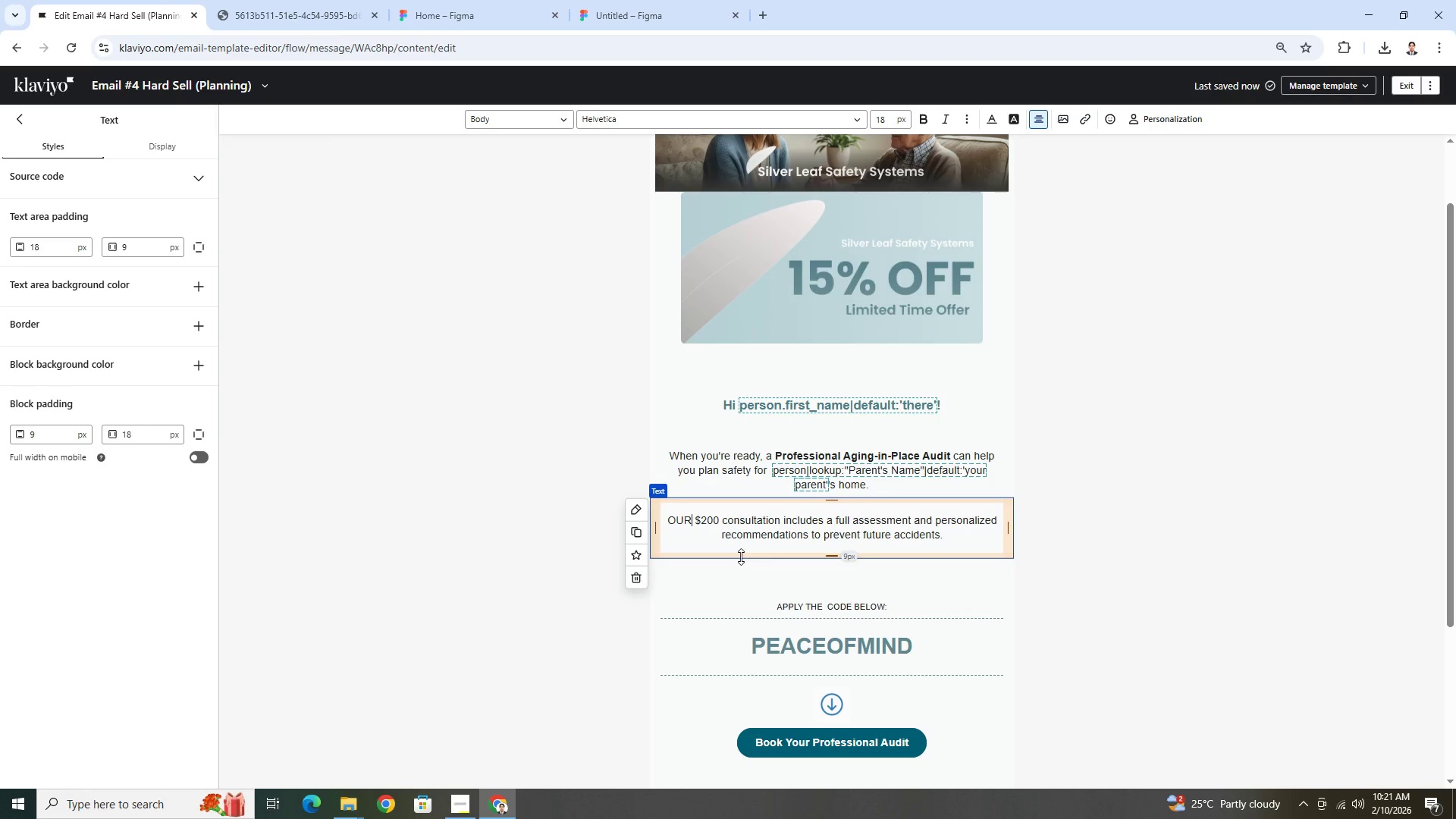 
key(ArrowLeft)
 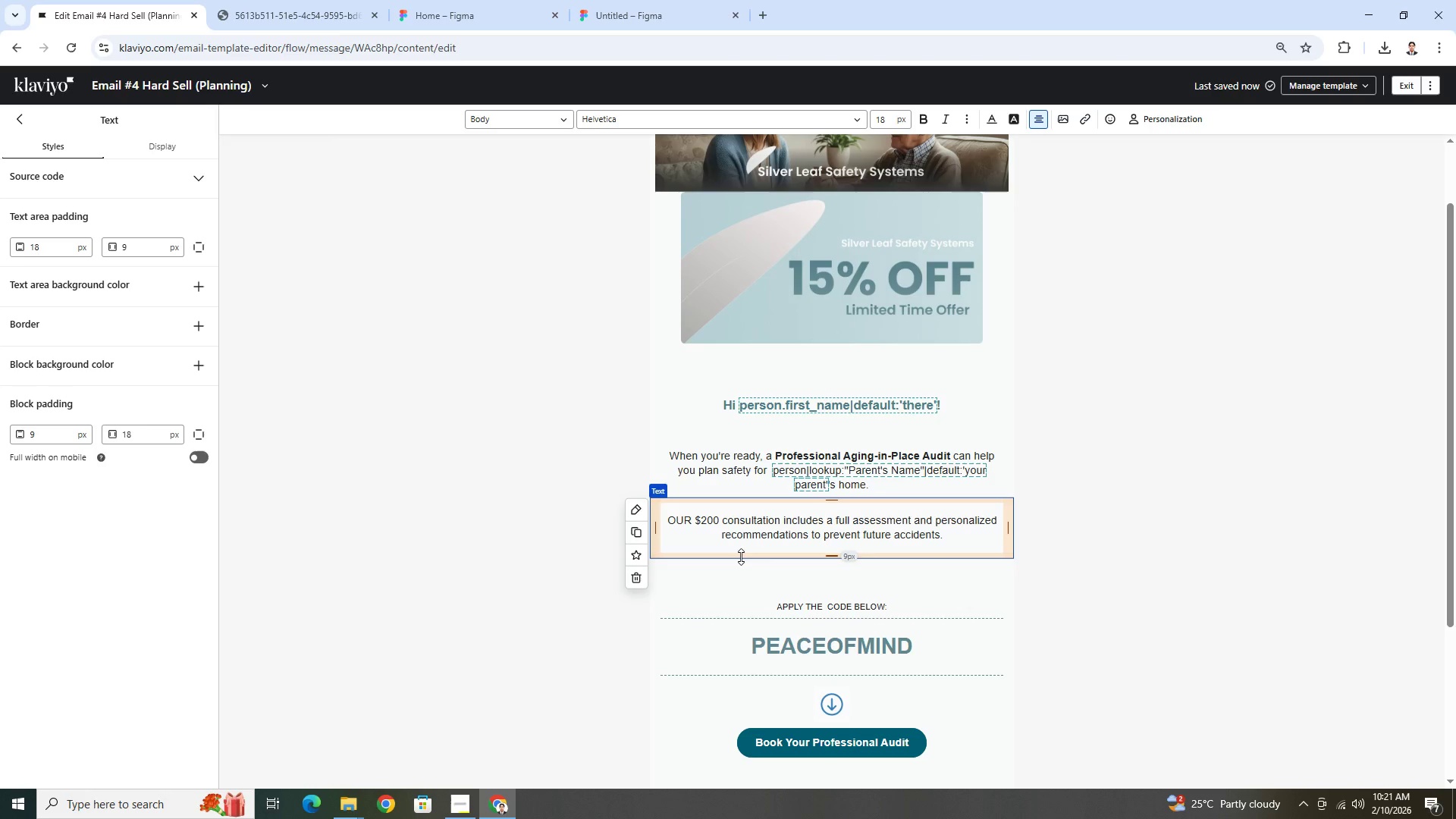 
key(ArrowRight)
 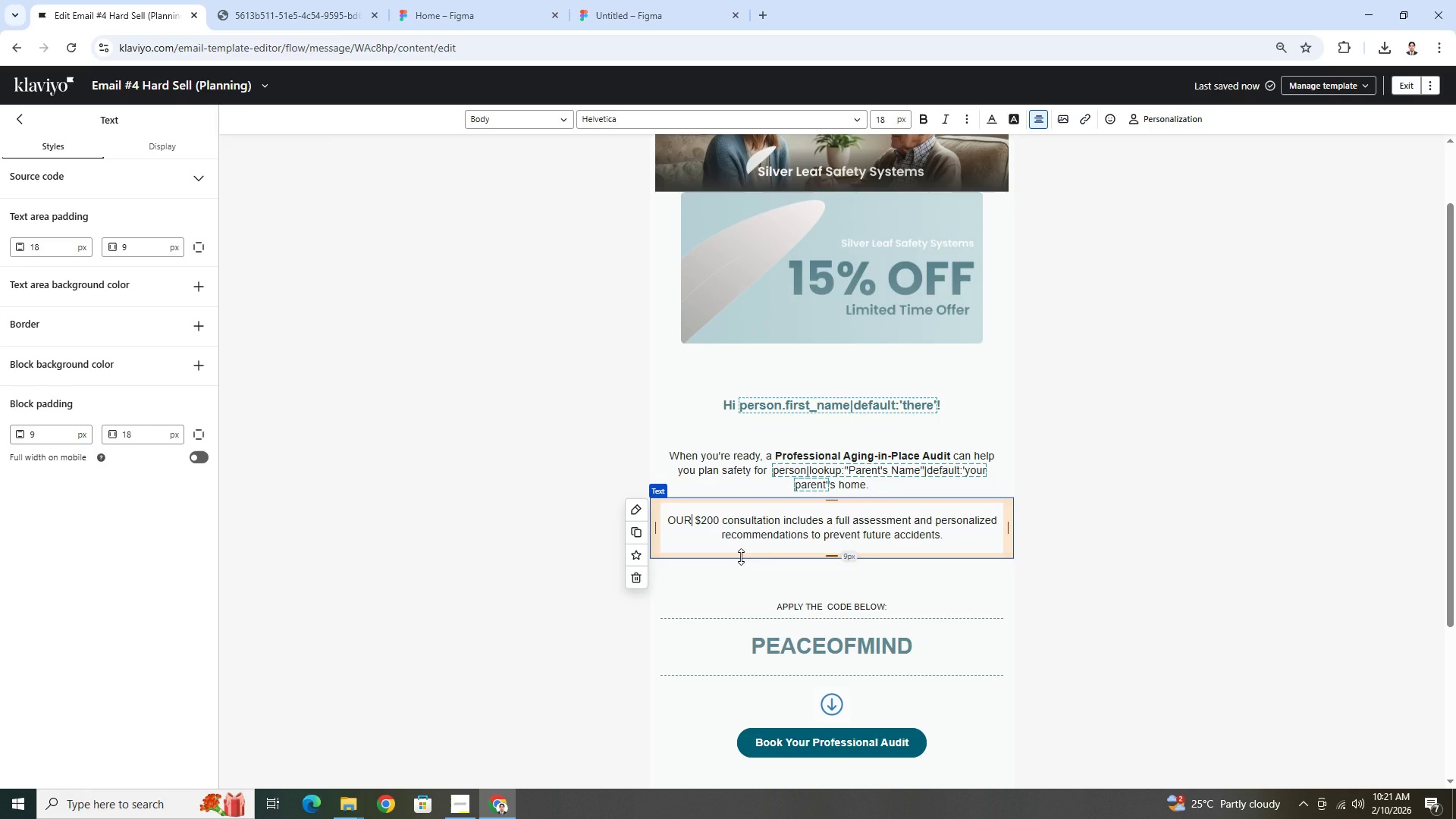 
key(Backspace)
key(Backspace)
type(ur)
 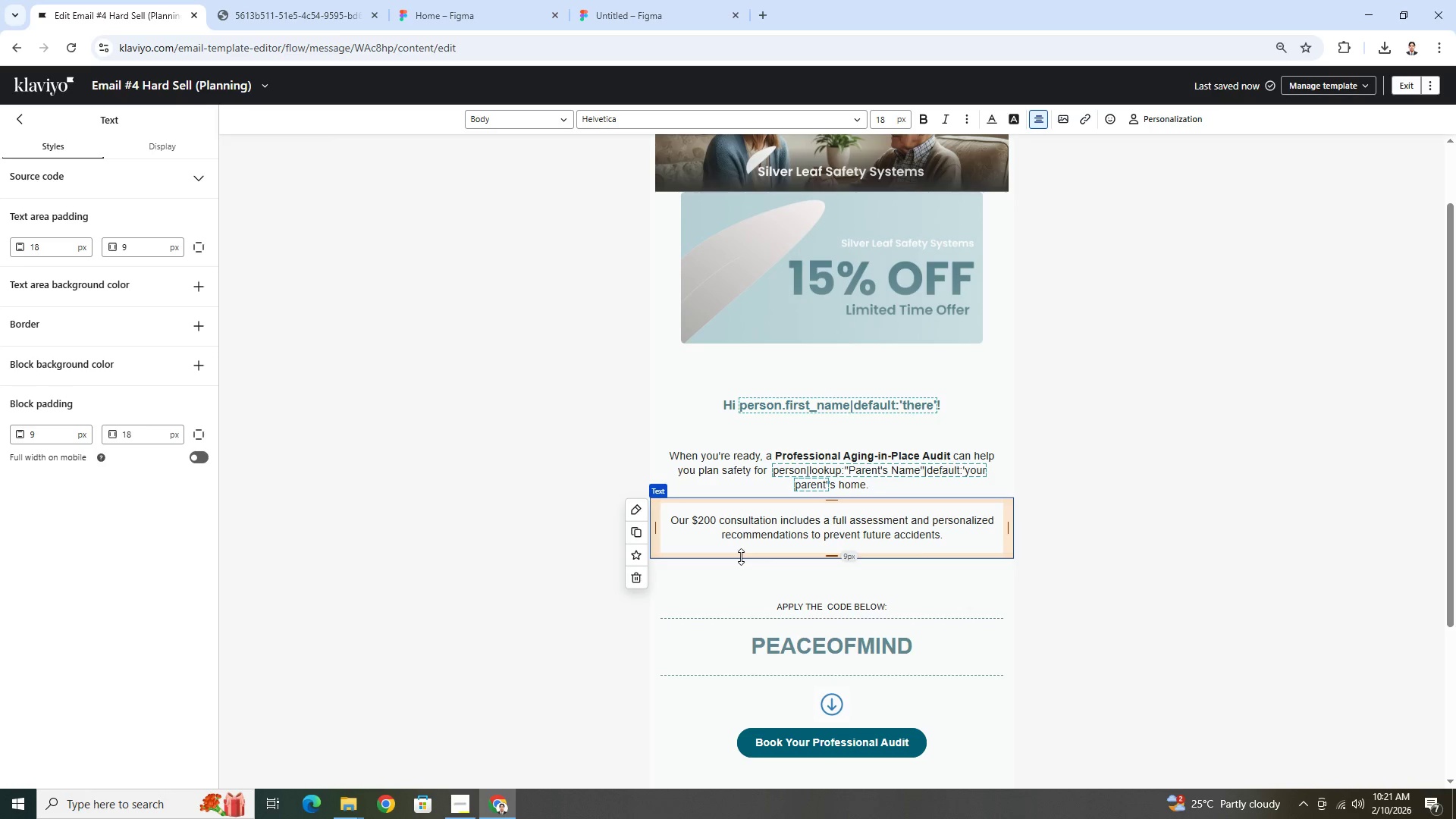 
key(ArrowRight)
 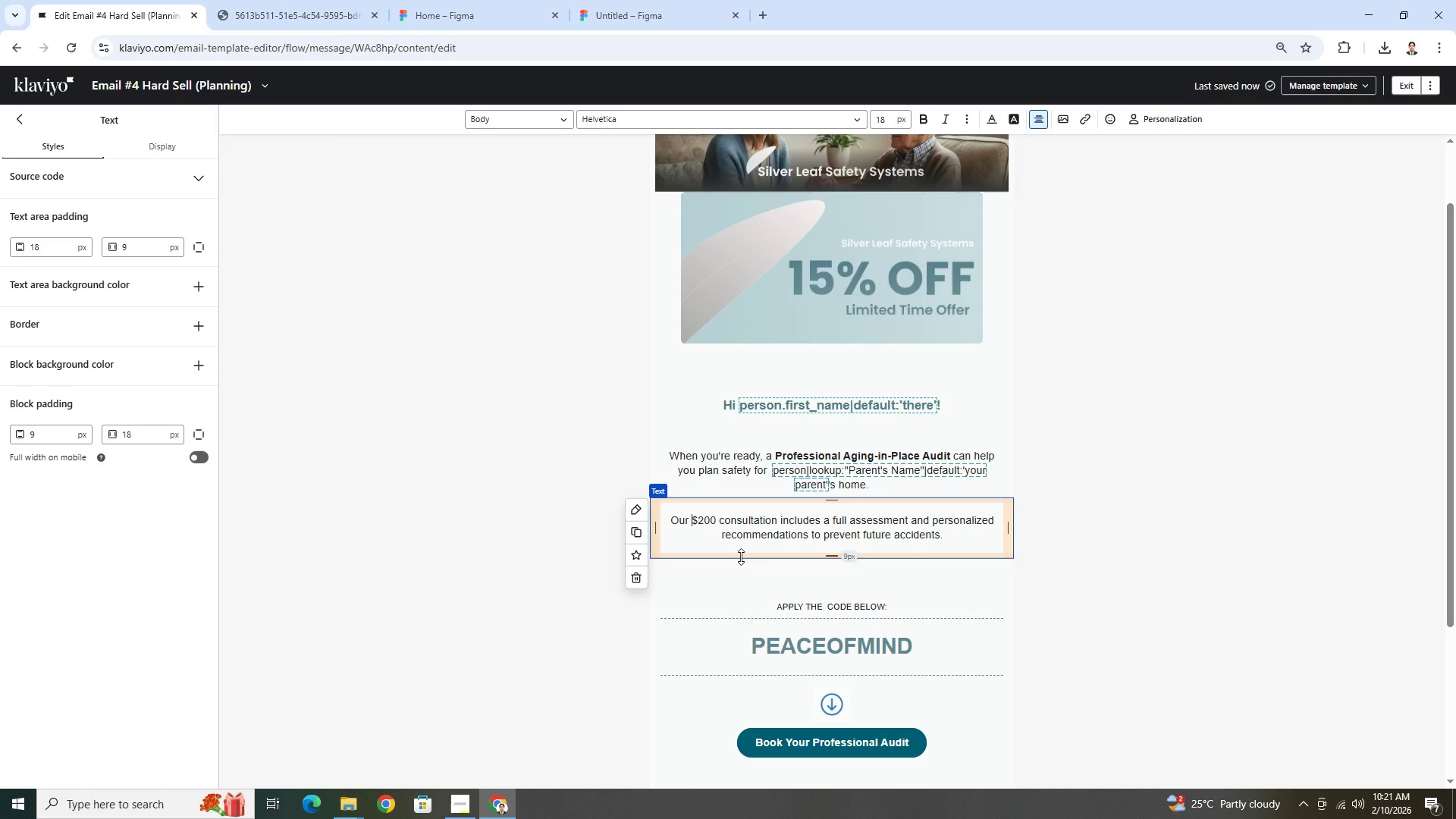 
key(Shift+ArrowRight)
 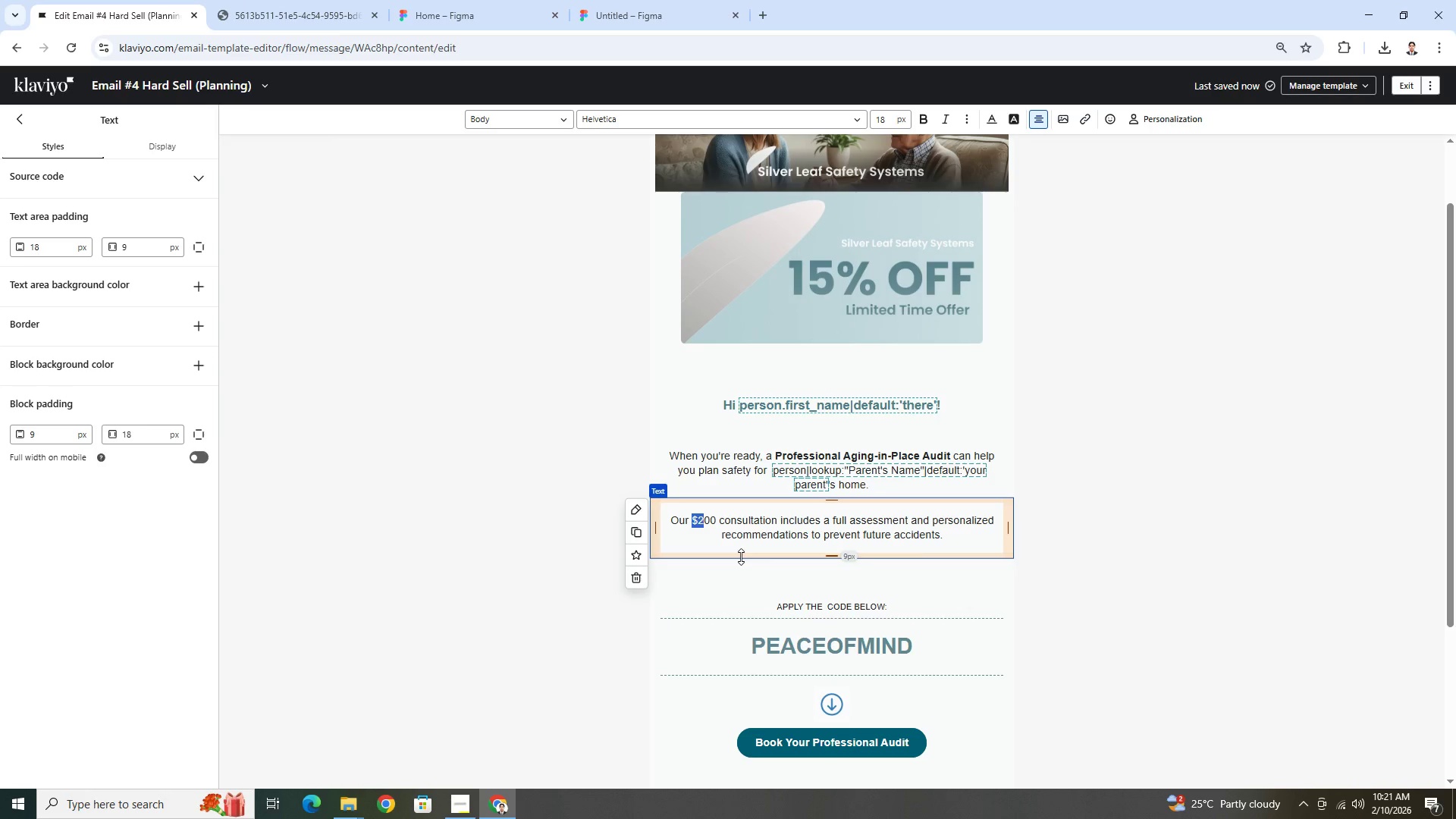 
key(Shift+ArrowRight)
 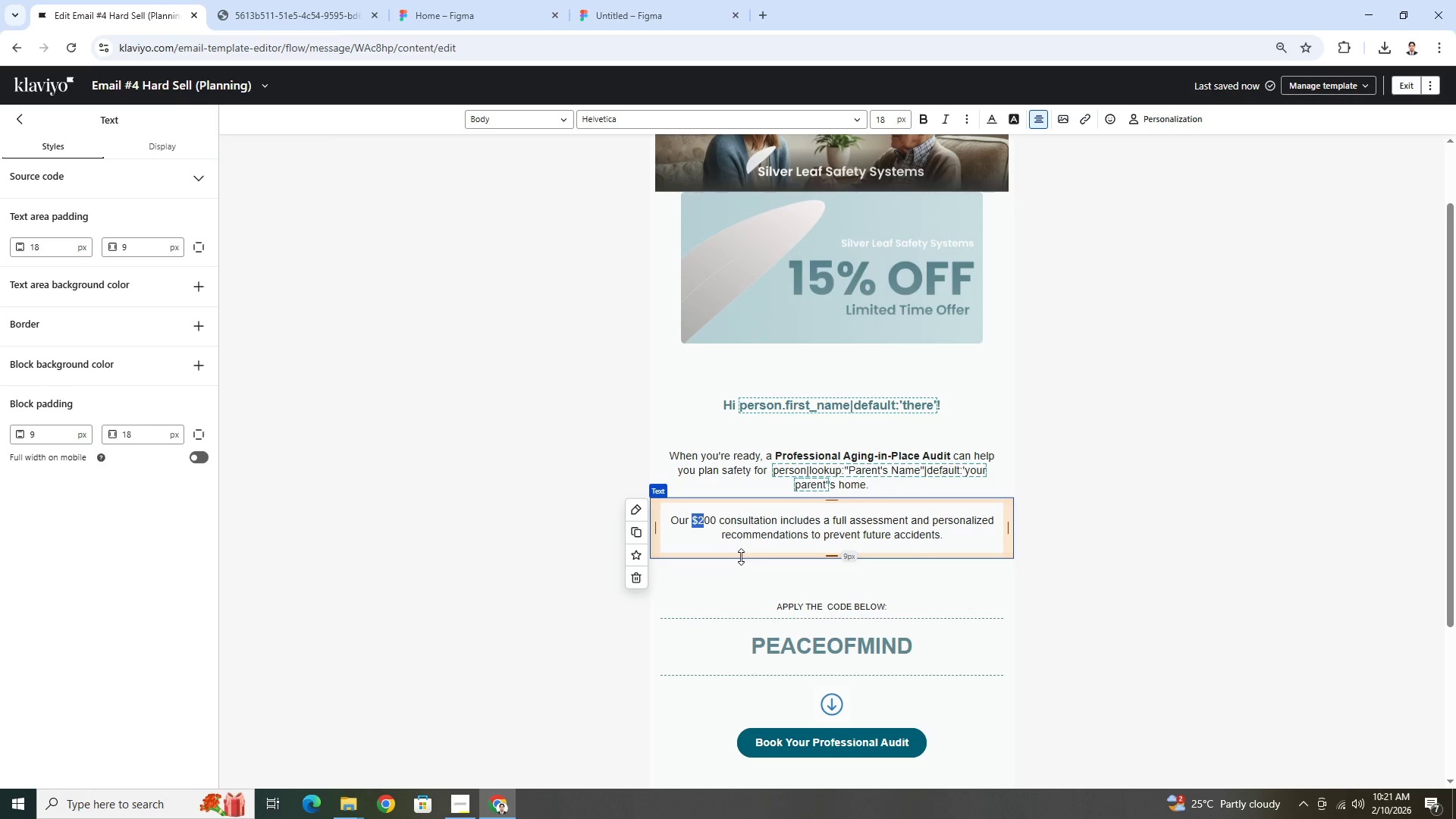 
key(Shift+ArrowRight)
 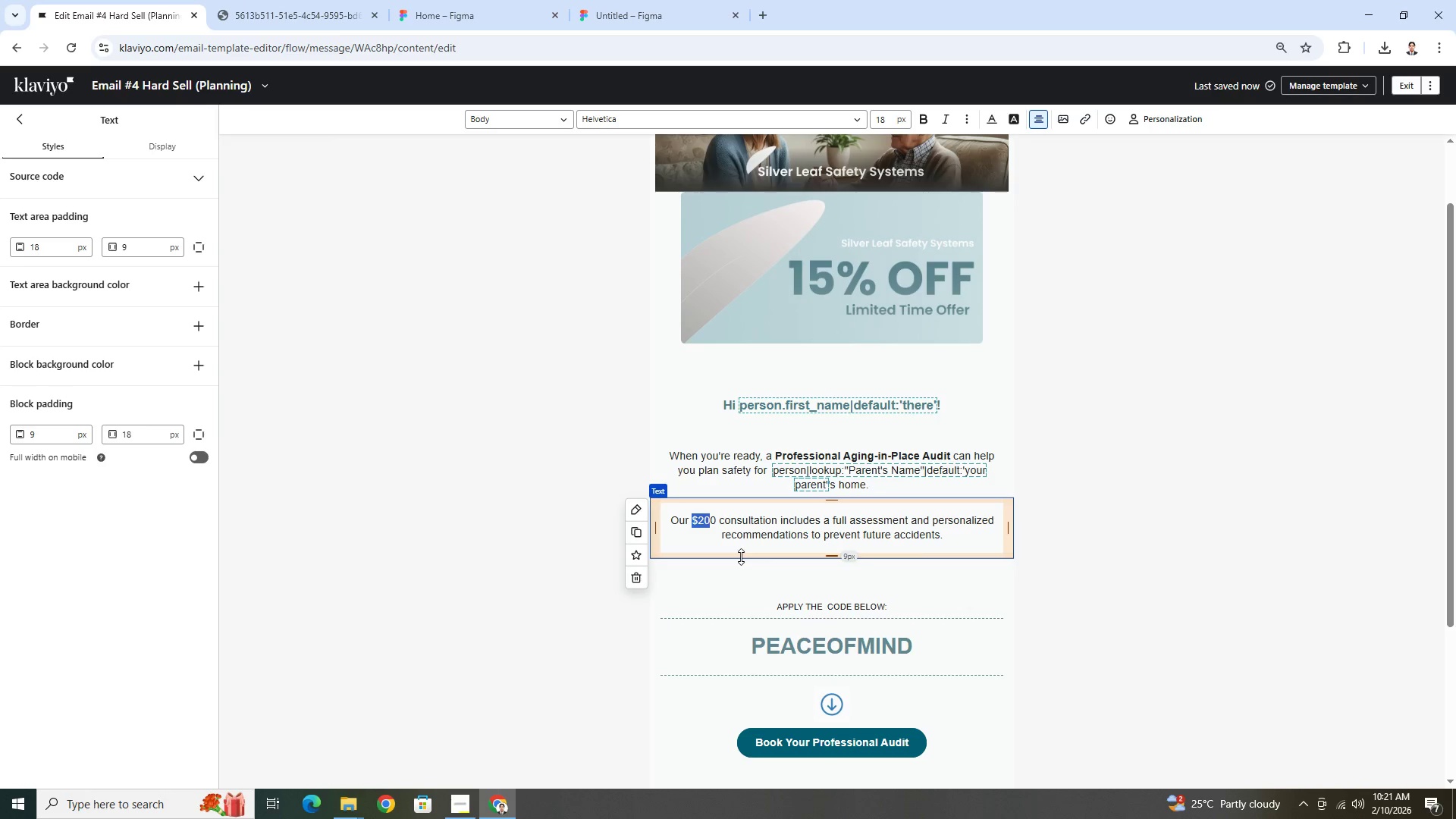 
key(Shift+ArrowRight)
 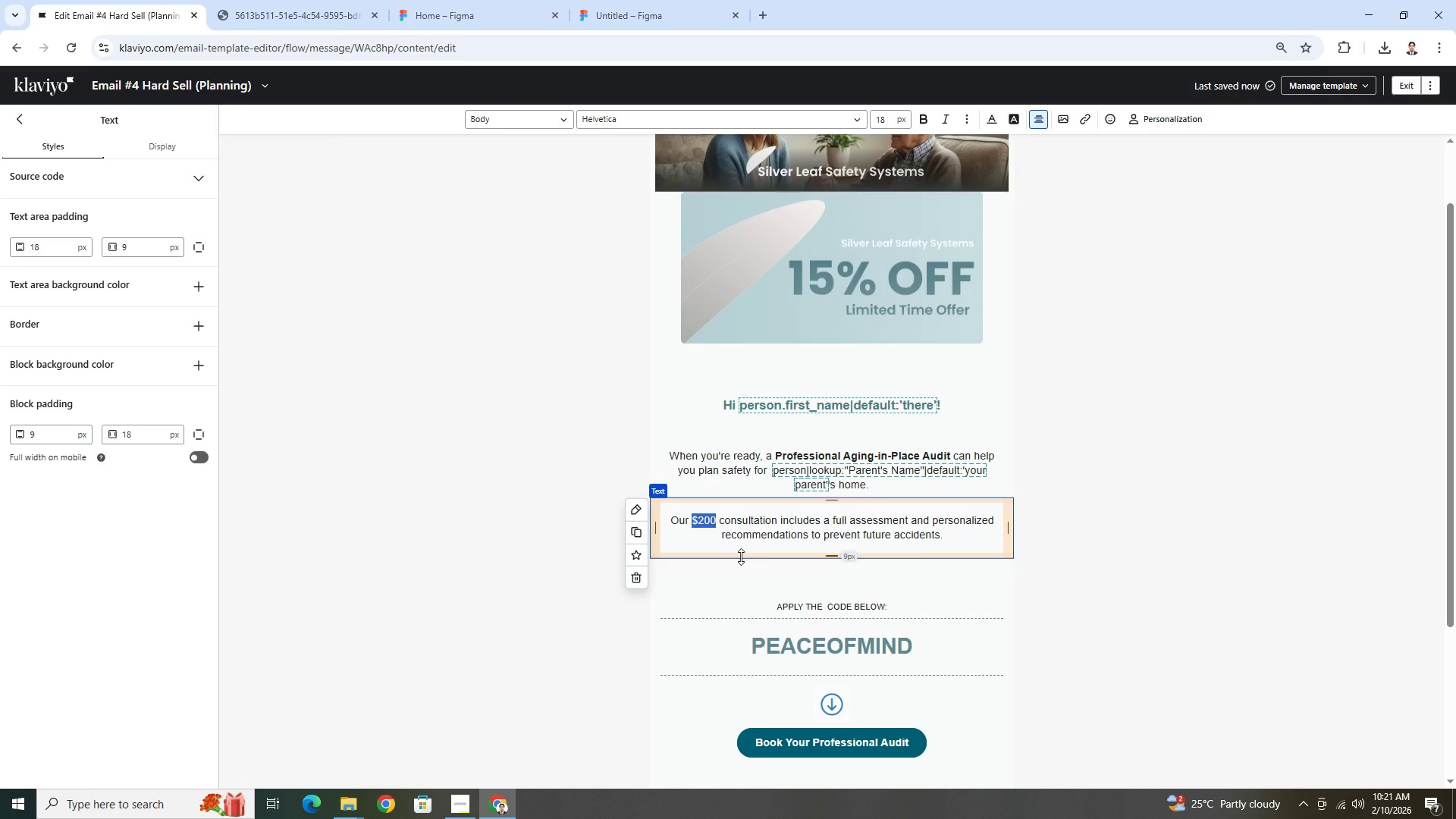 
key(Control+B)
 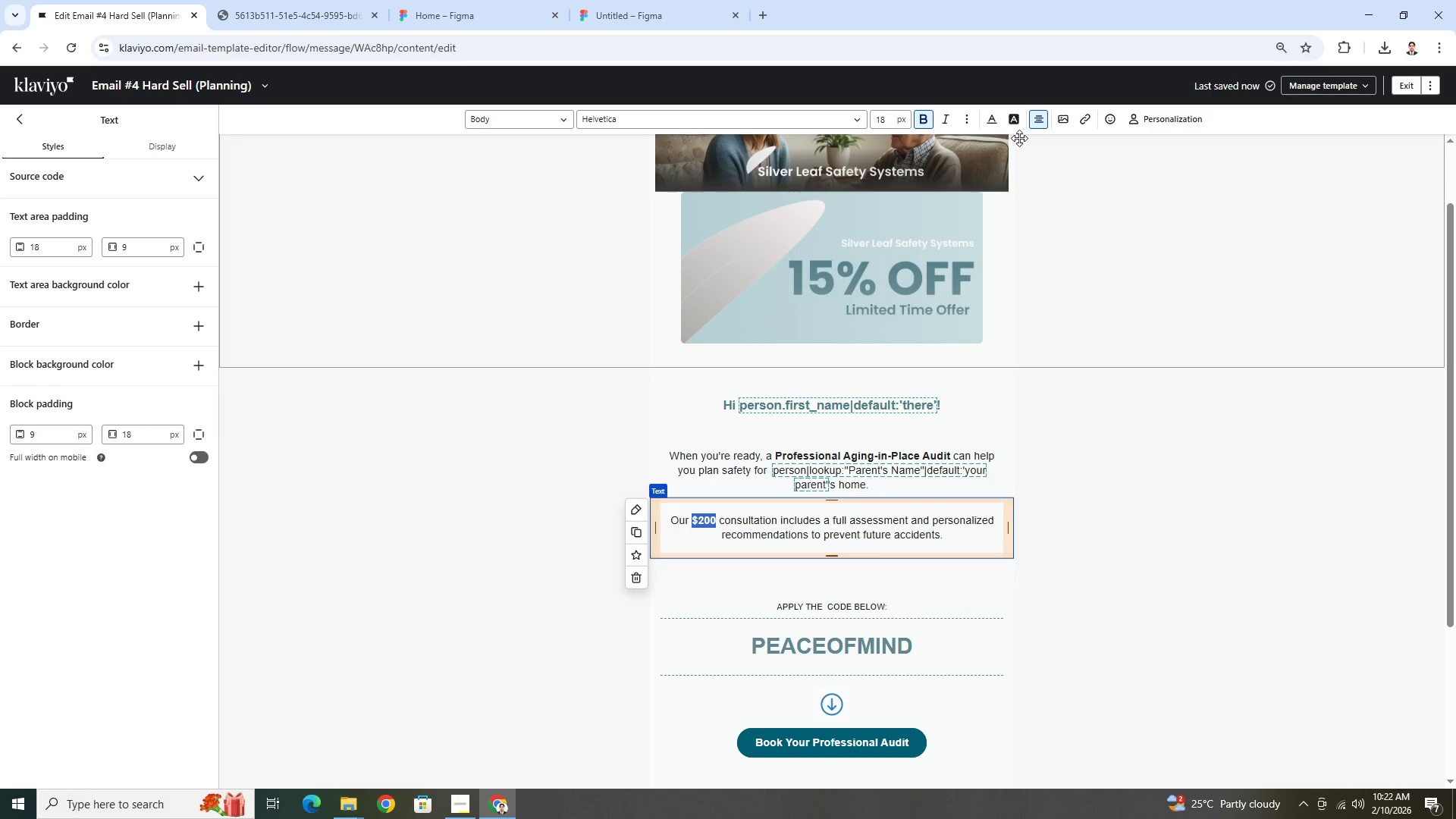 
left_click([992, 118])
 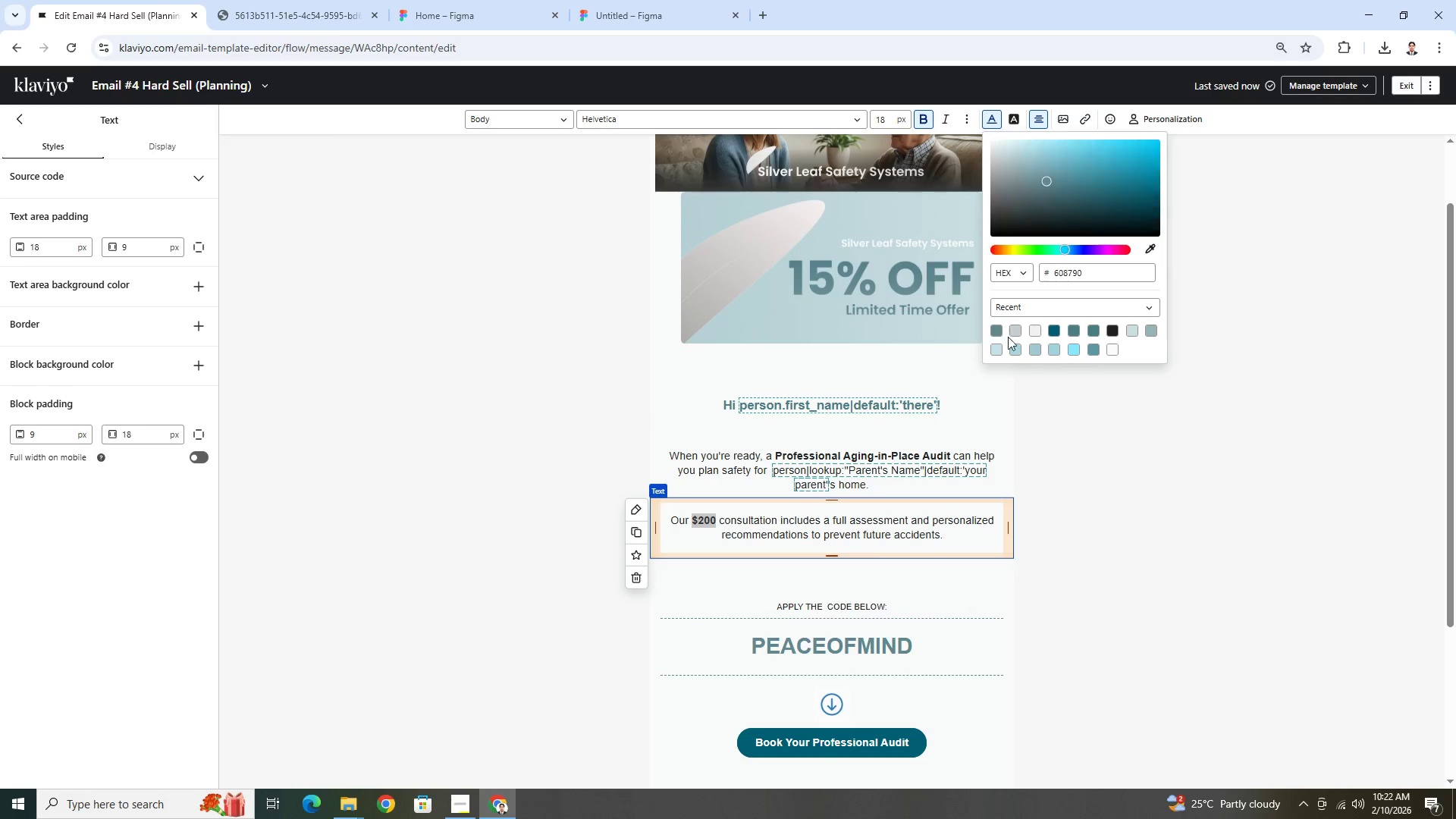 
double_click([1092, 514])
 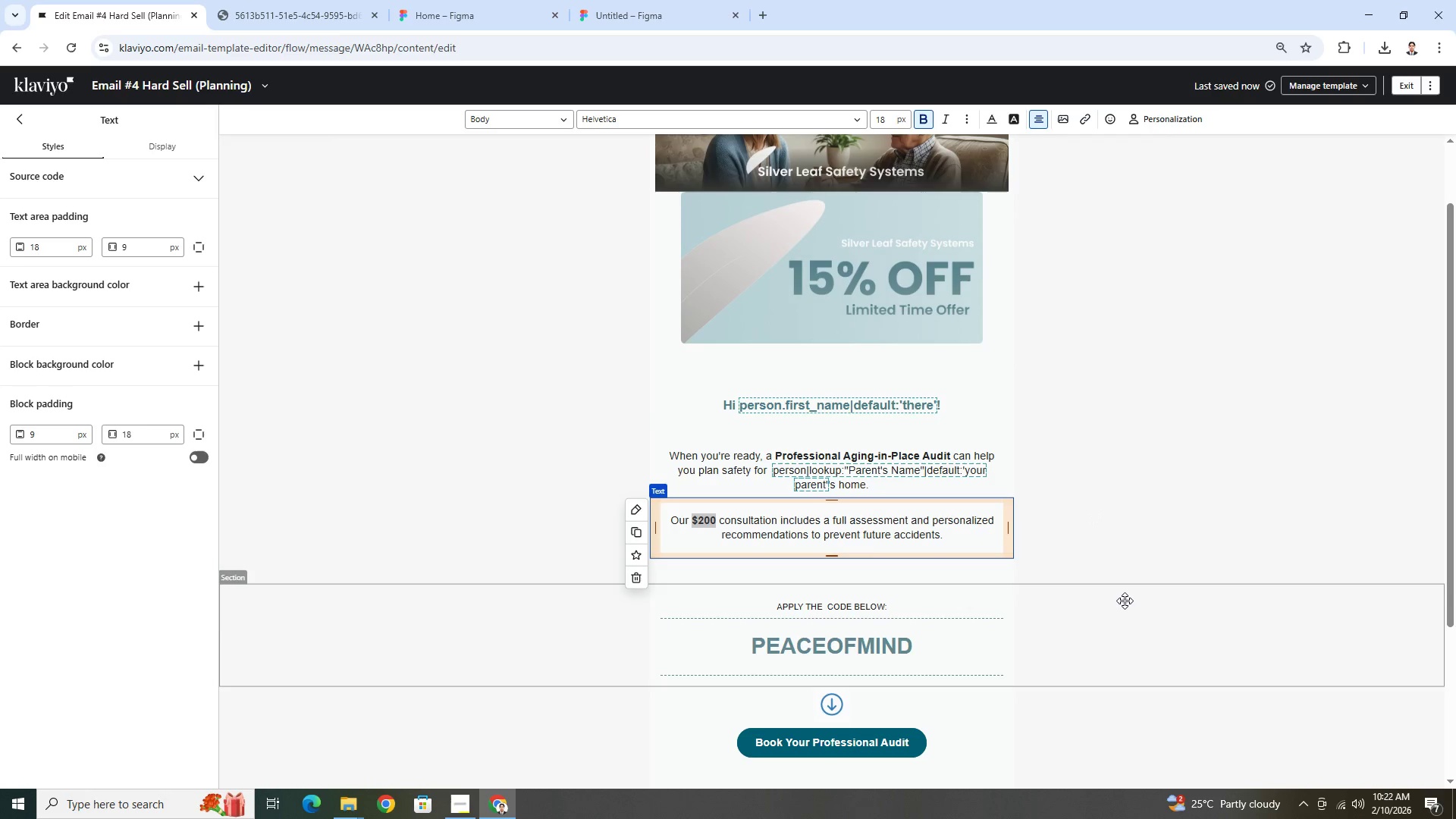 
left_click([1125, 601])
 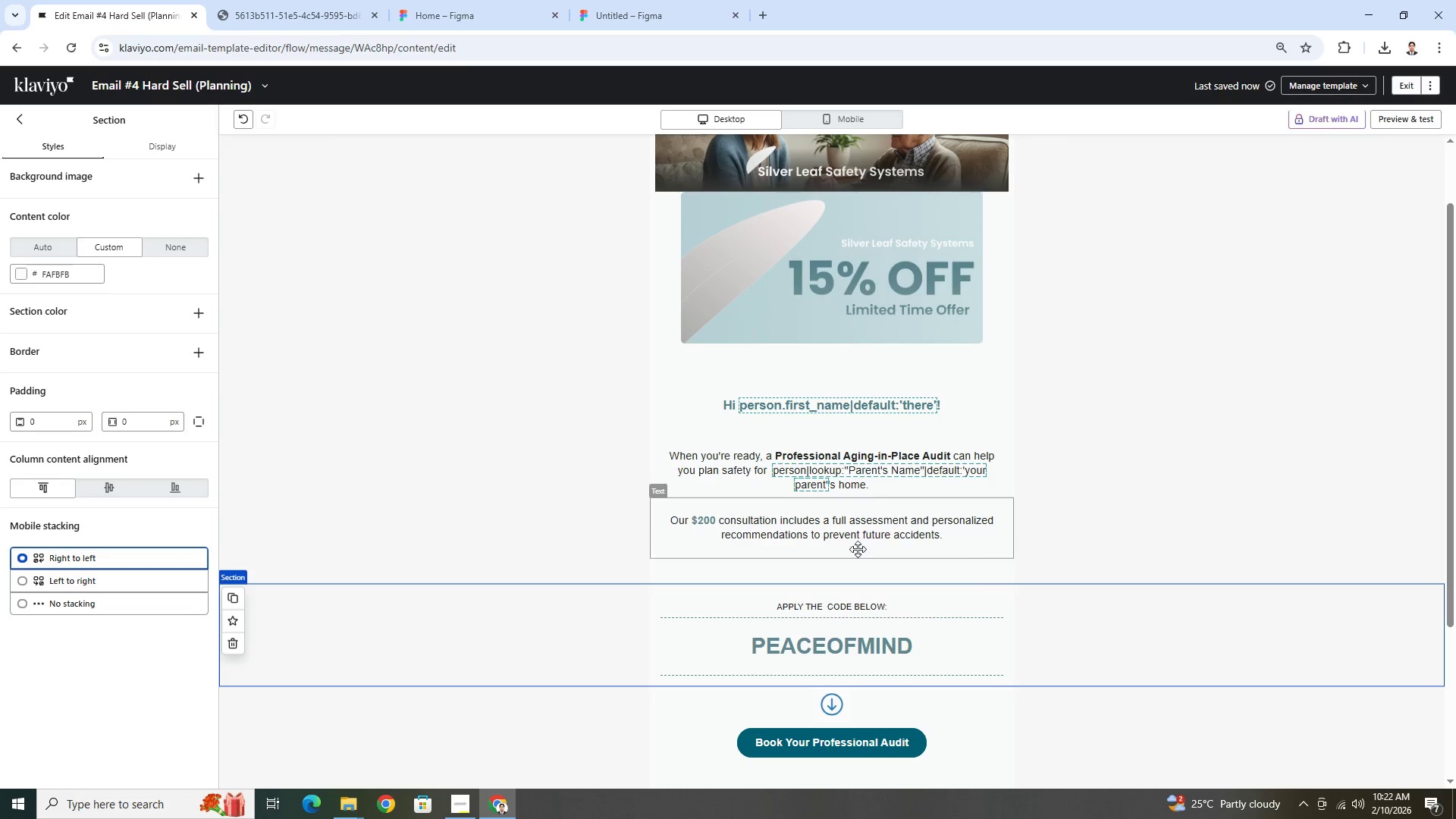 
wait(5.61)
 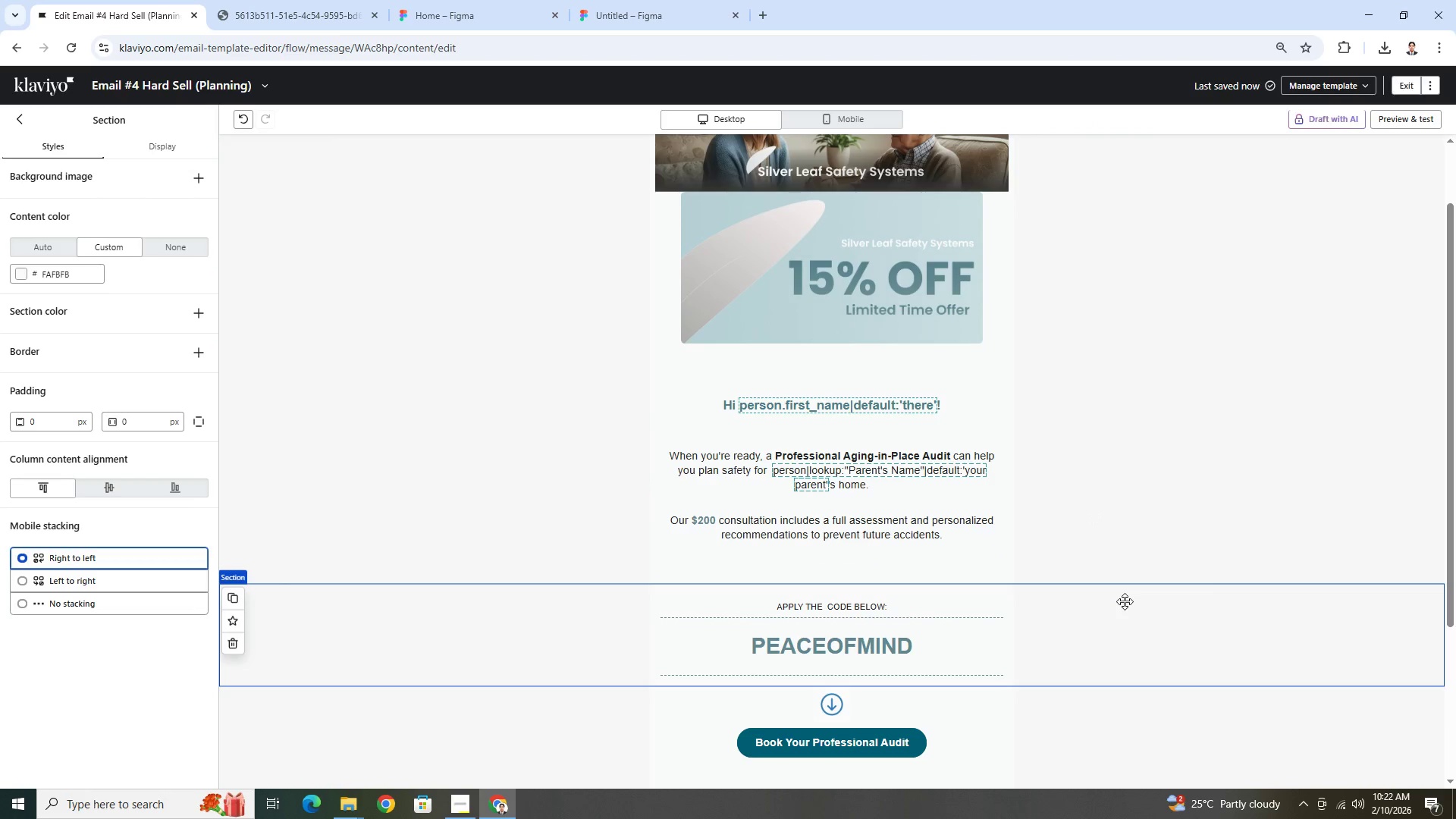 
double_click([716, 519])
 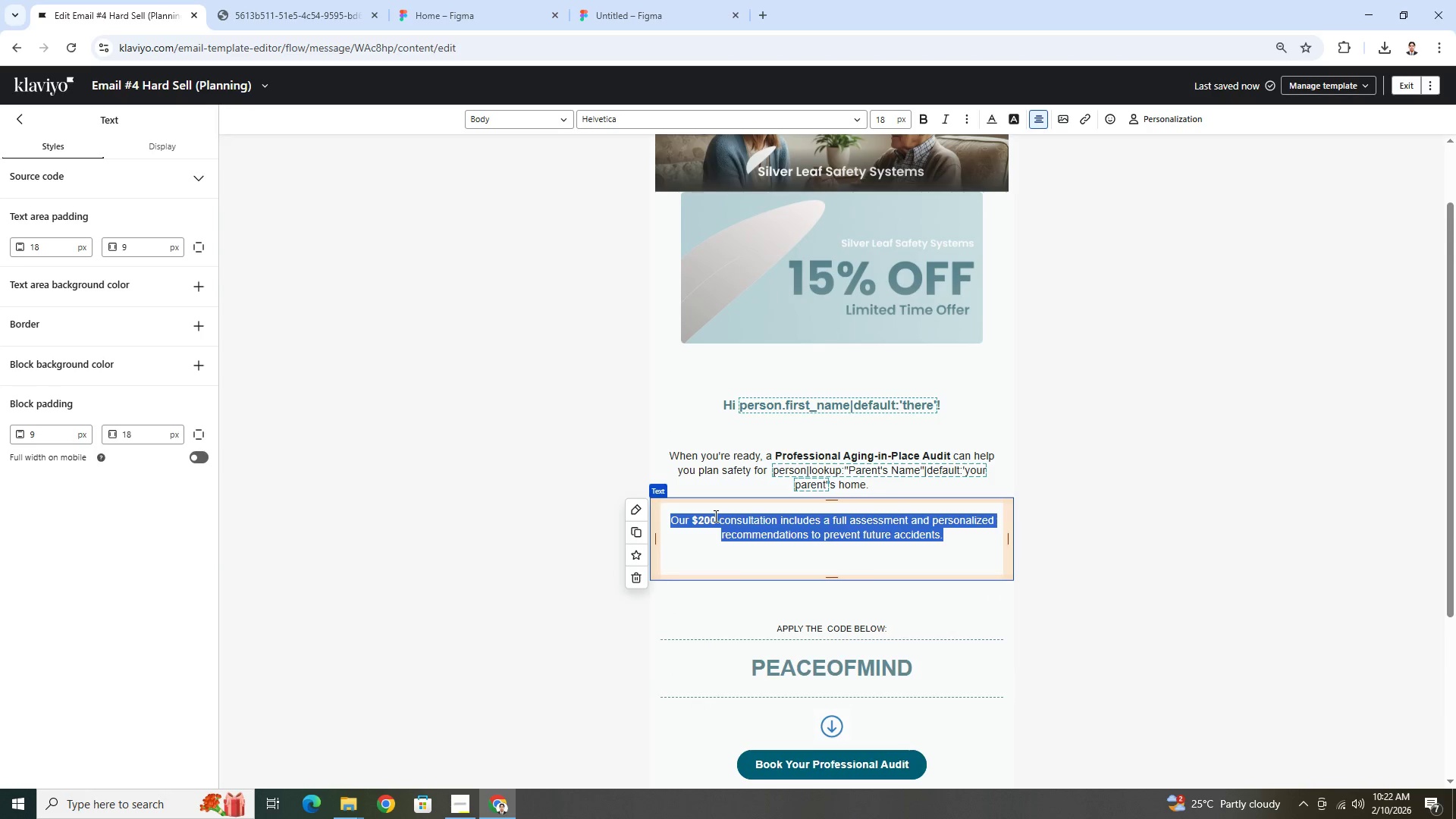 
left_click([714, 518])
 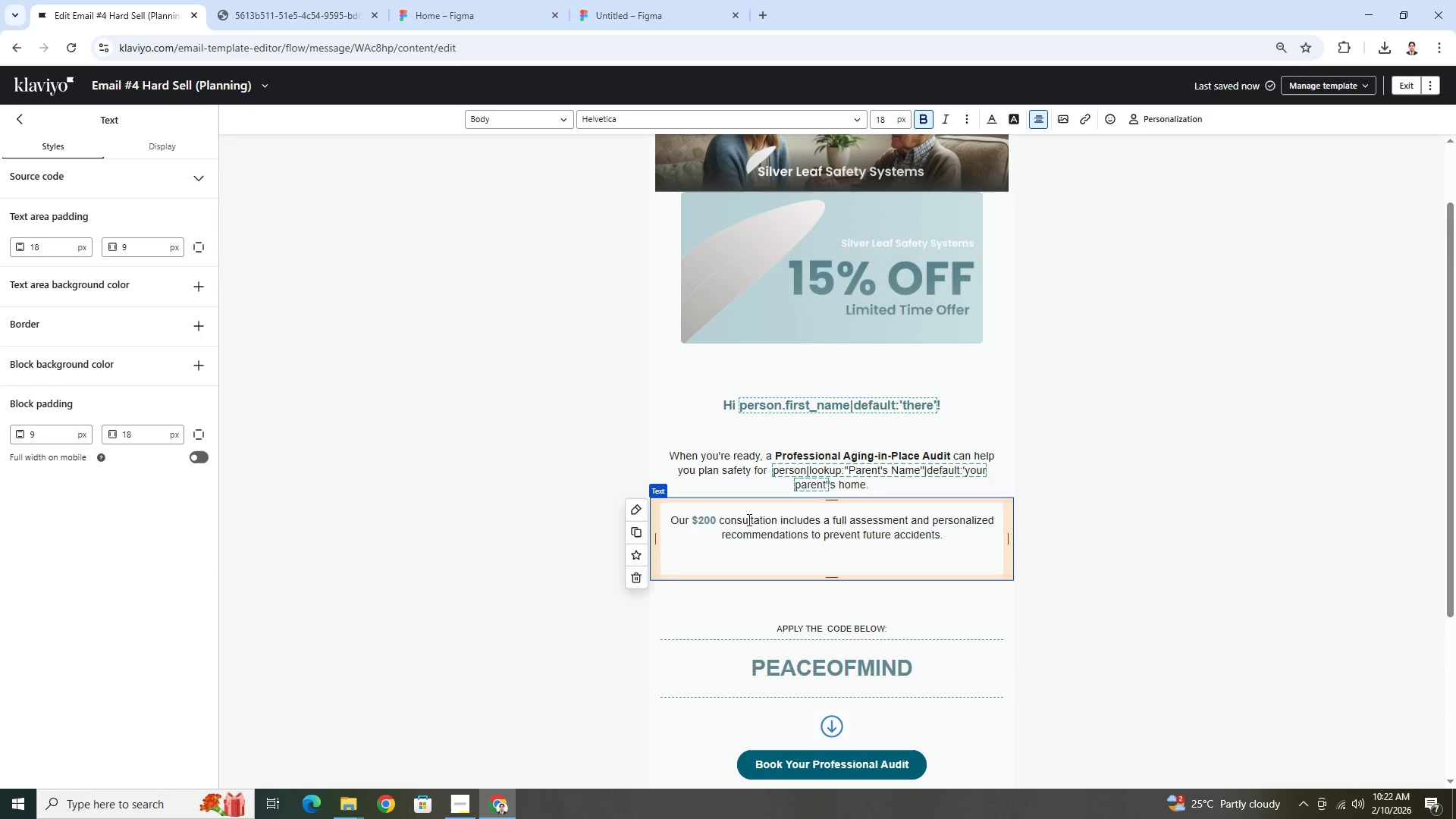 
key(Backspace)
key(Backspace)
type(99)
 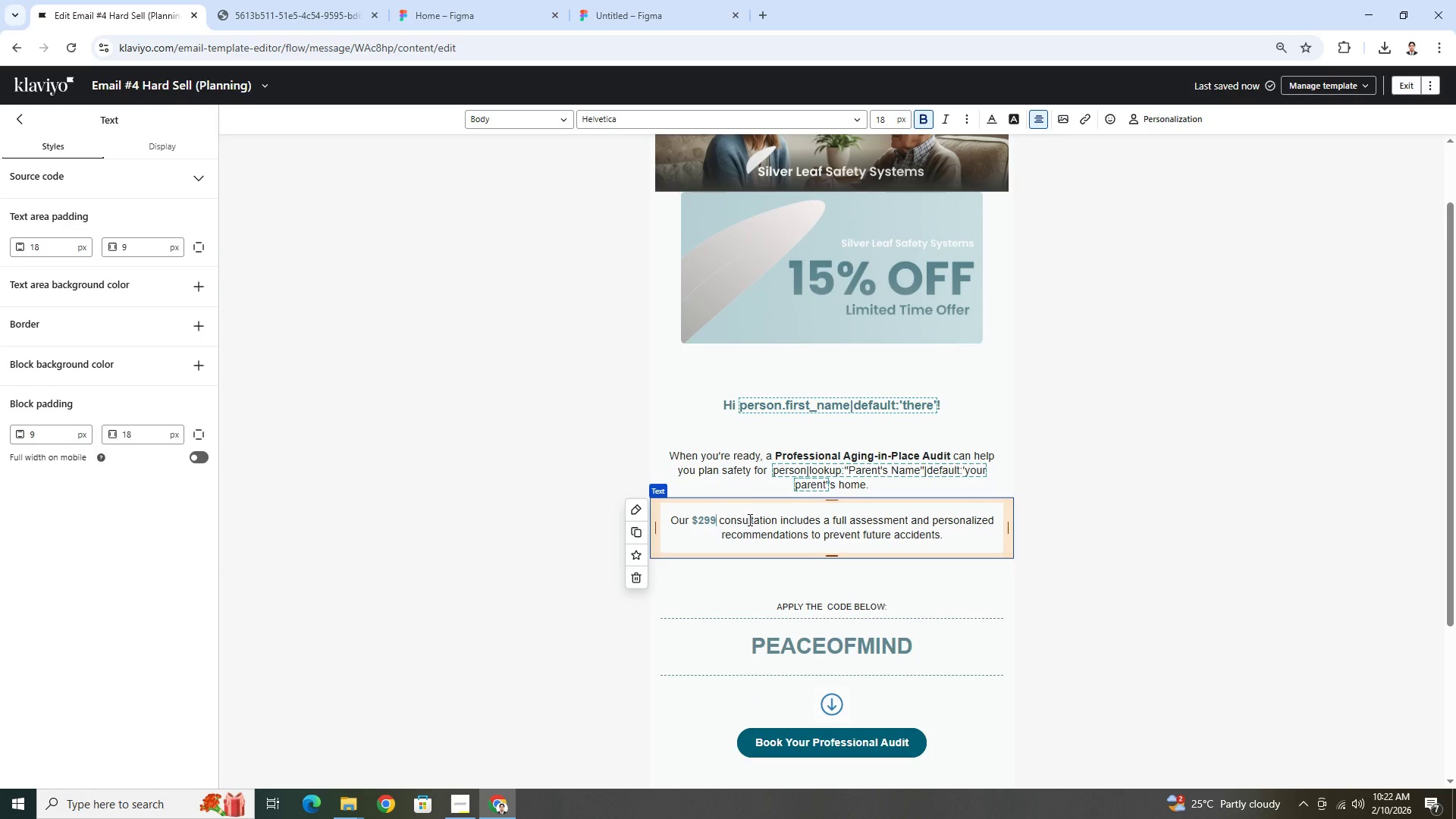 
scroll: coordinate [748, 519], scroll_direction: up, amount: 1.0
 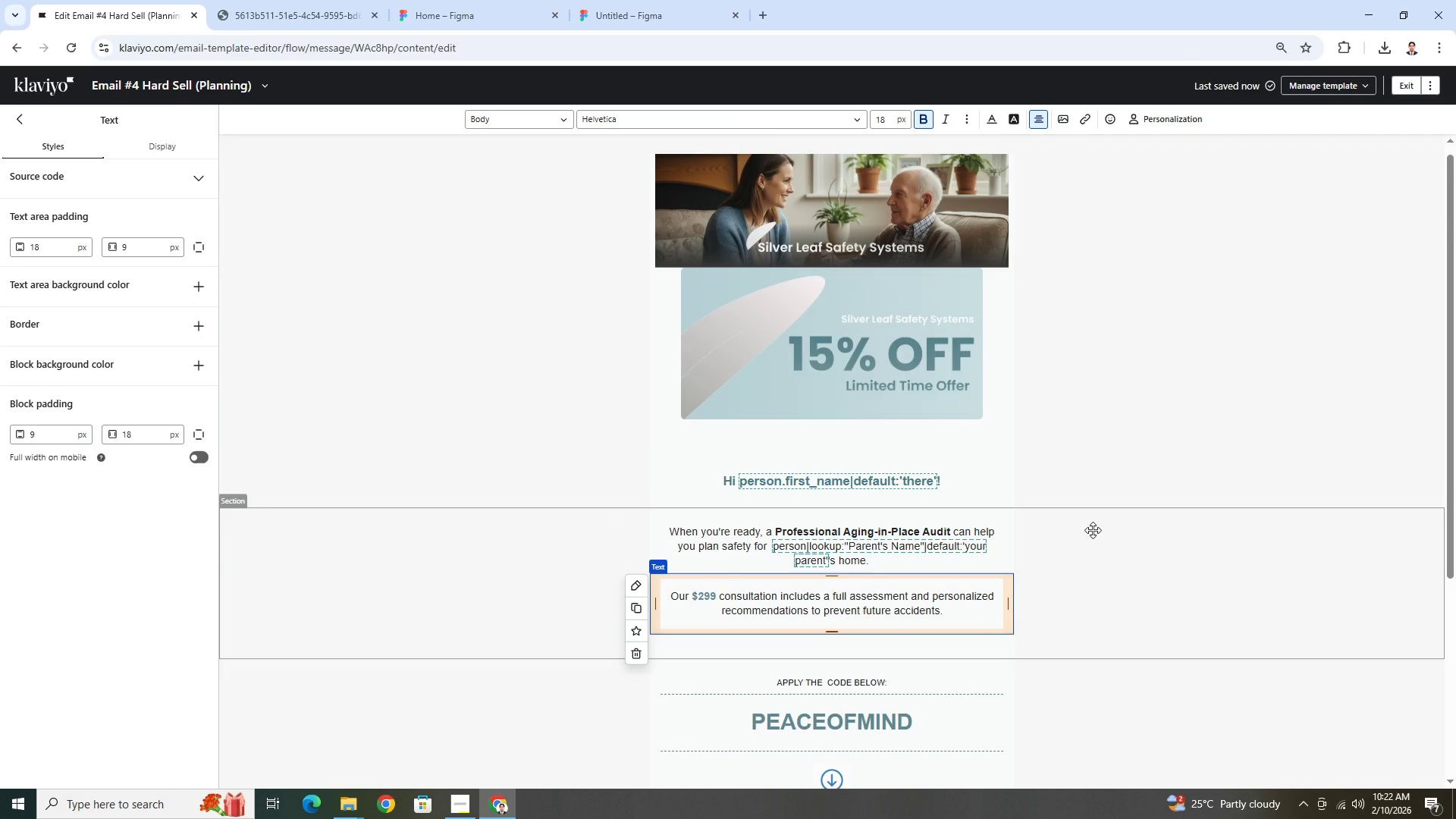 
left_click([1093, 530])
 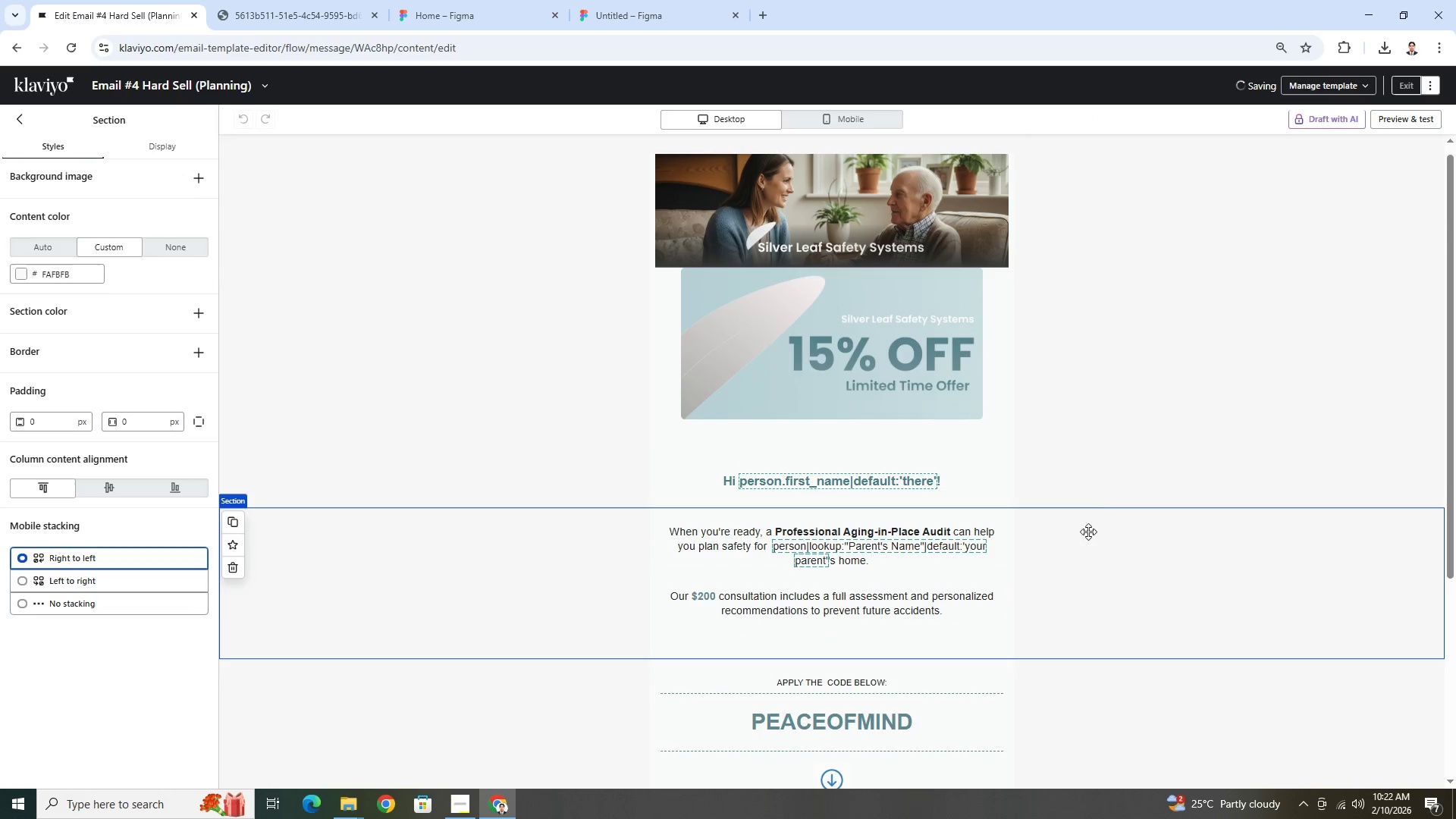 
scroll: coordinate [1121, 516], scroll_direction: down, amount: 4.0
 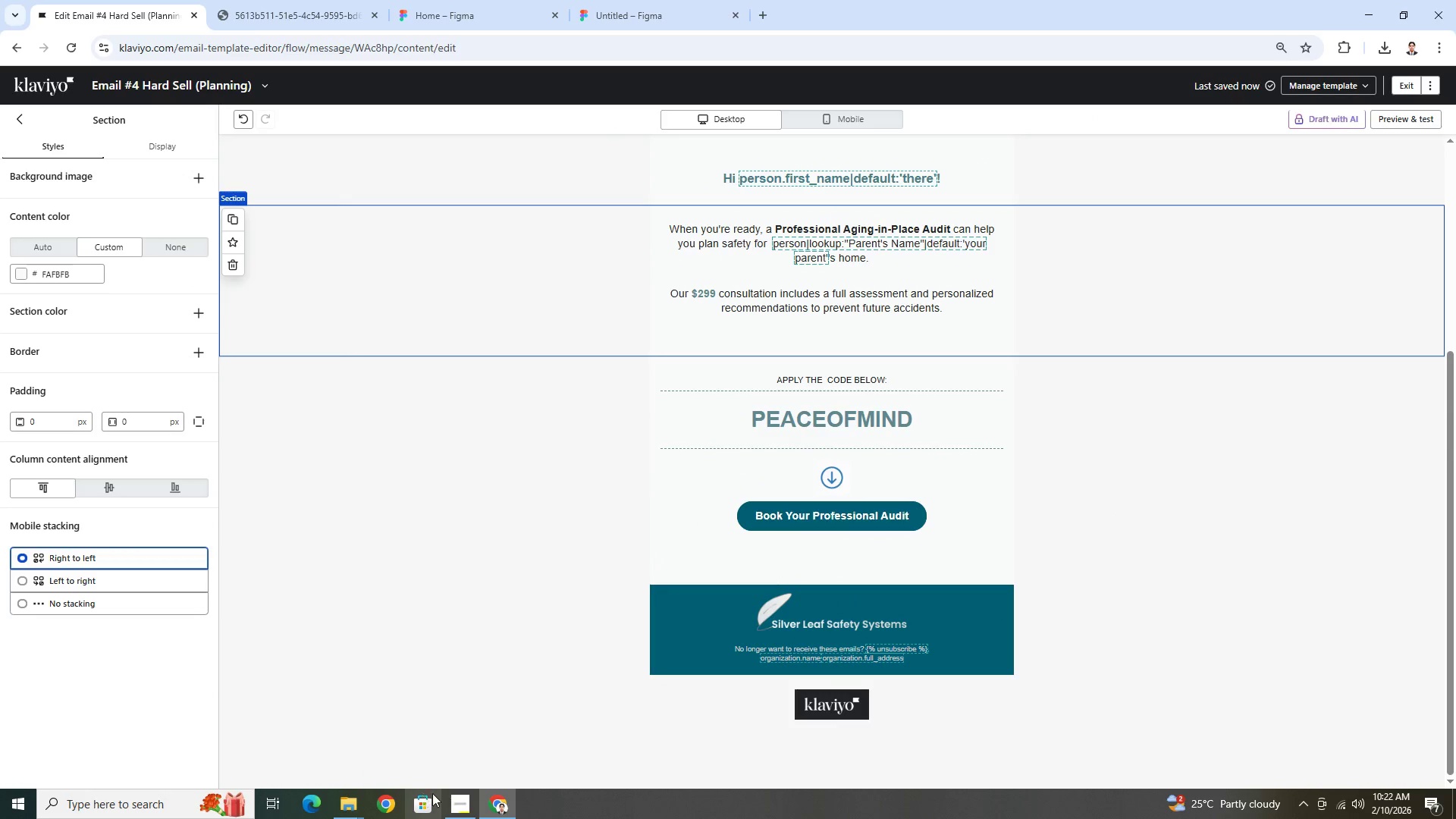 
left_click([451, 800])